 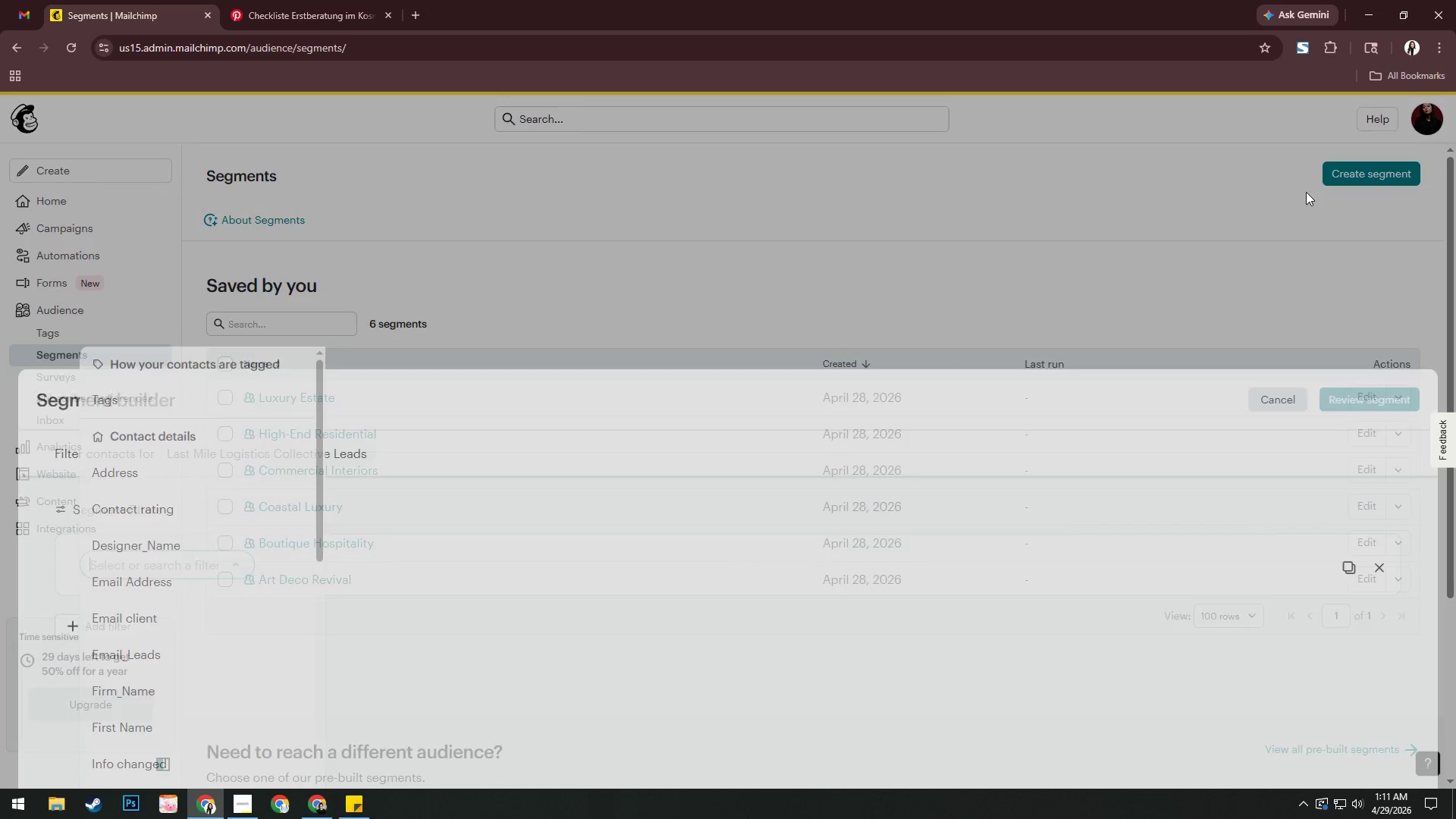 
left_click([227, 310])
 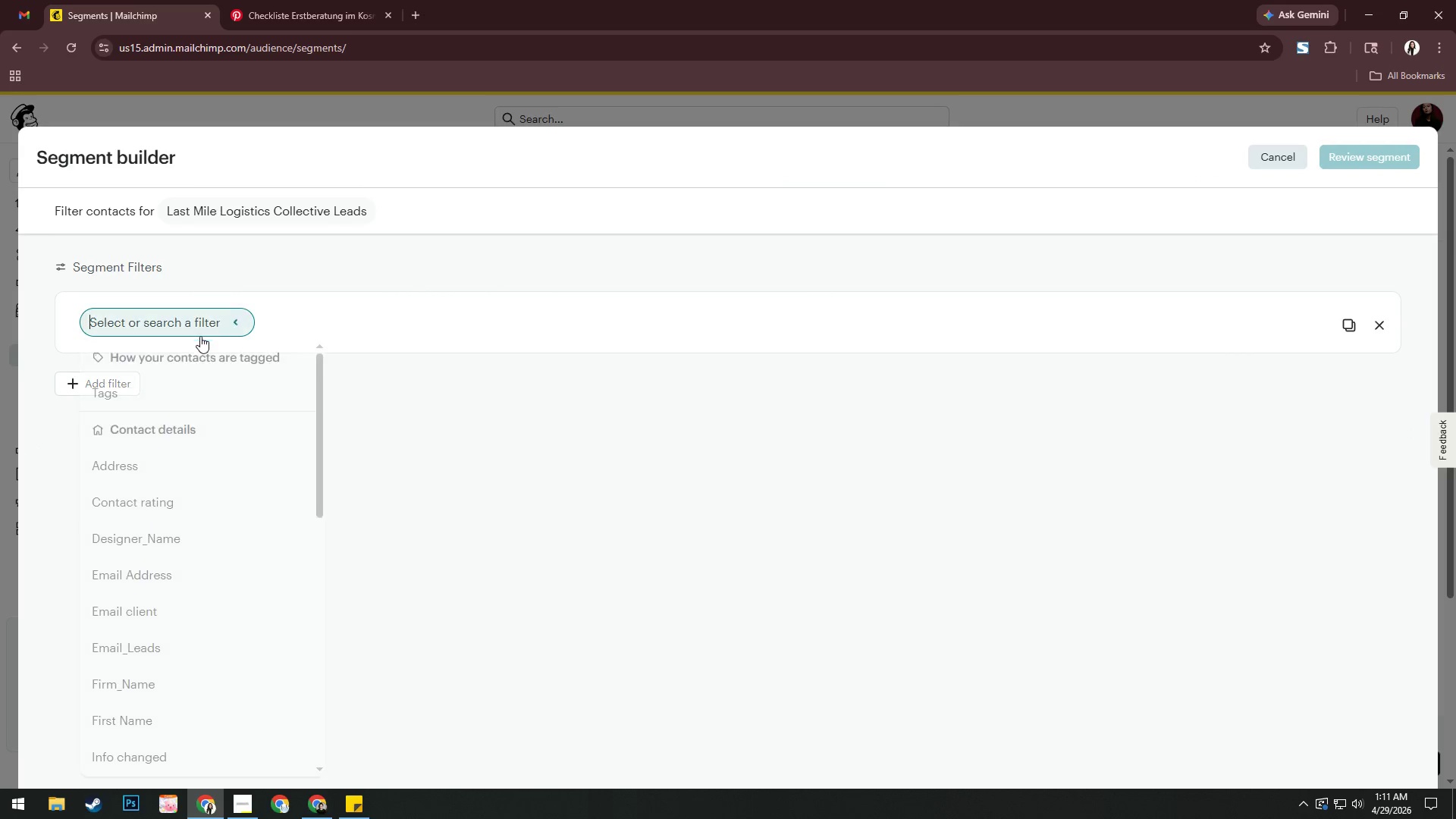 
left_click([184, 404])
 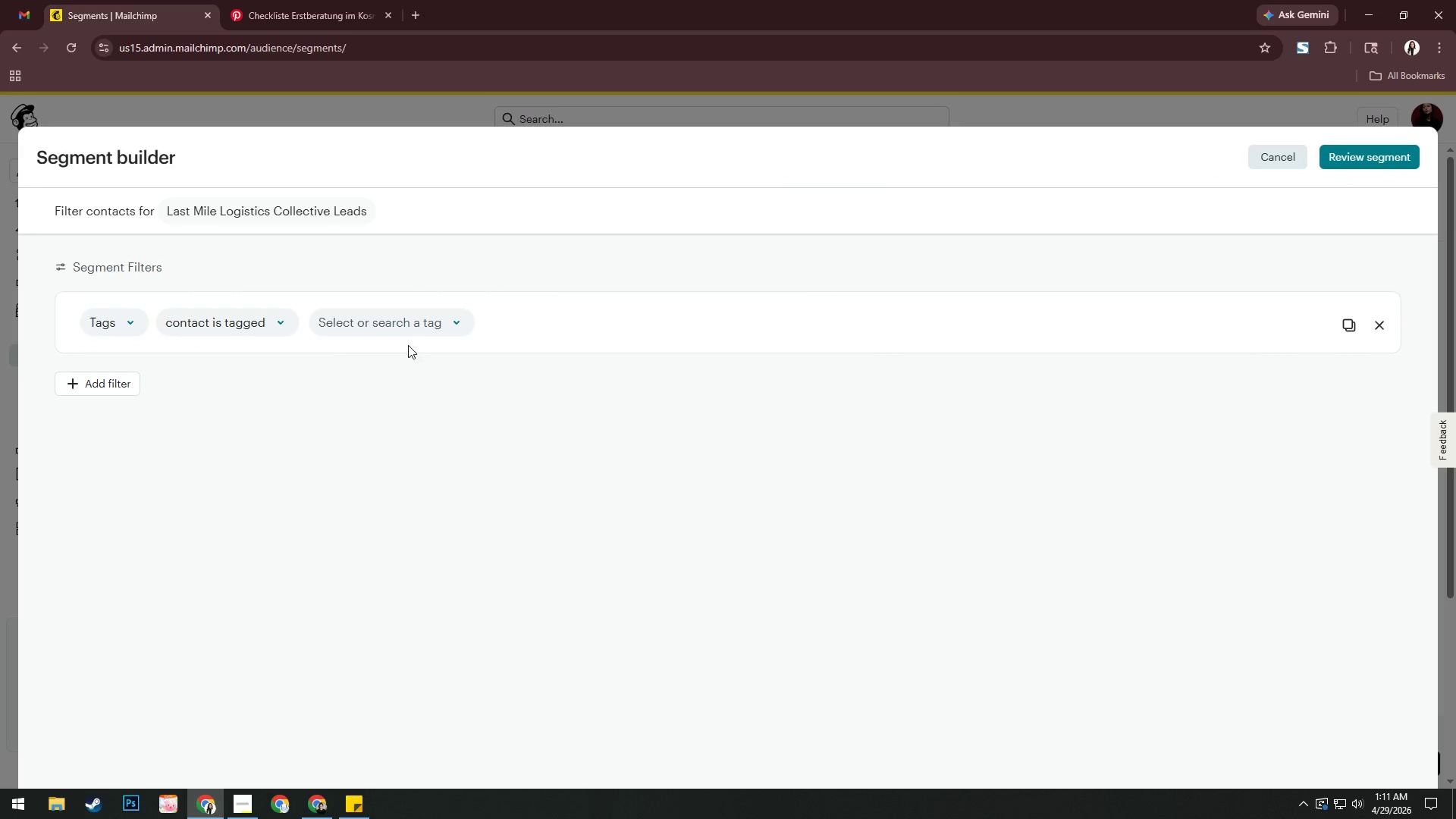 
left_click([414, 331])
 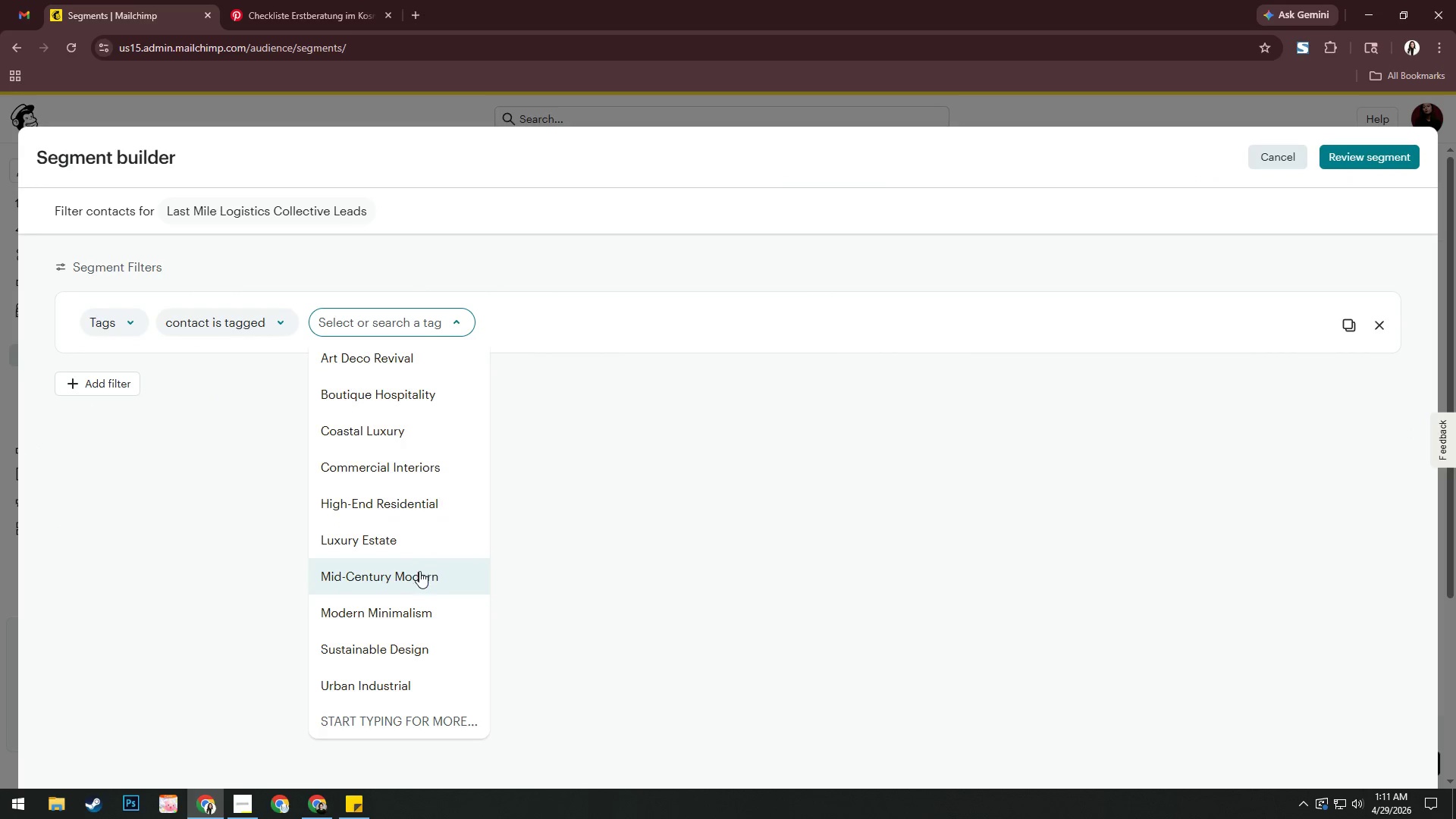 
left_click([422, 578])
 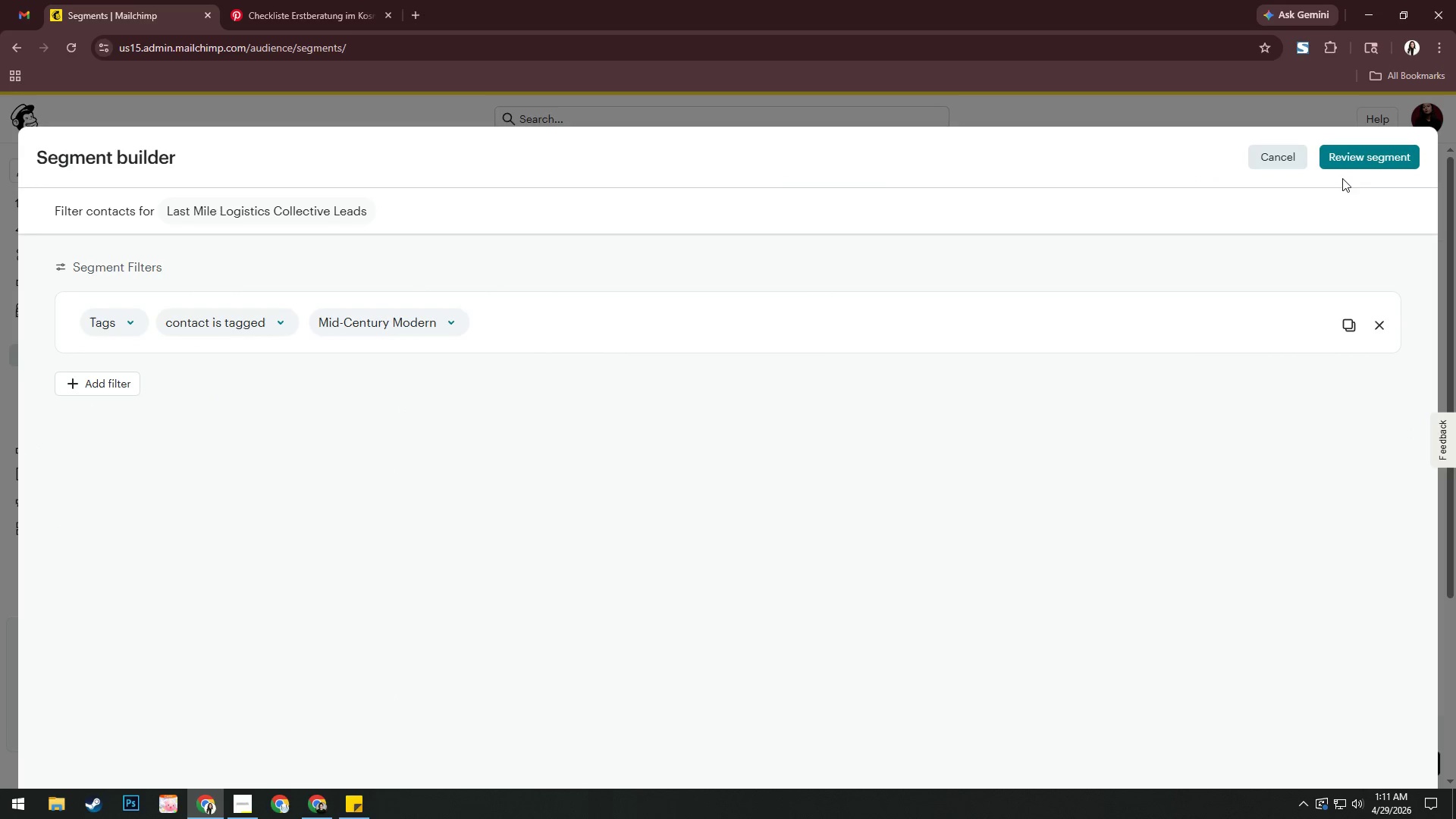 
left_click([1368, 158])
 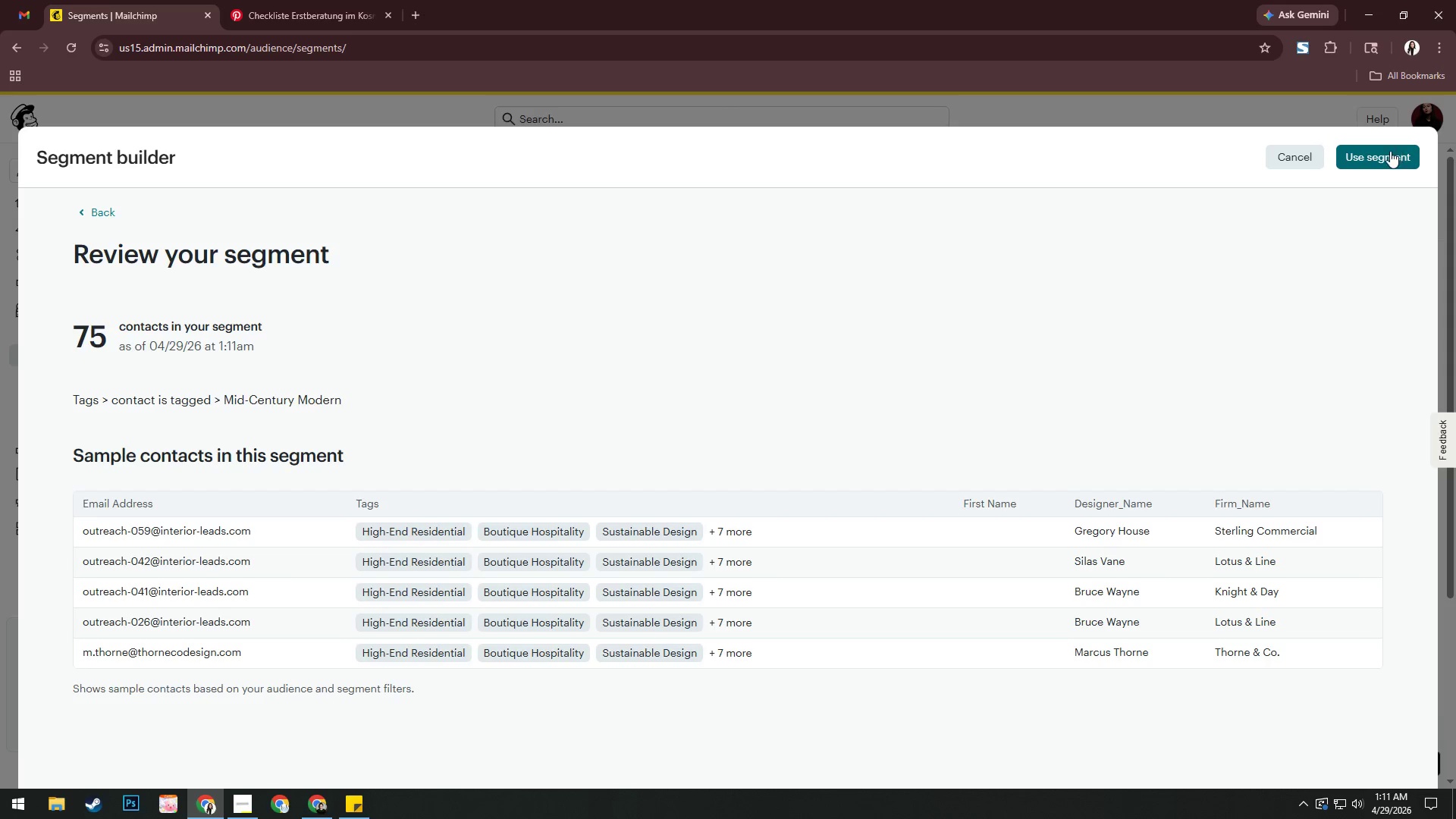 
left_click([1387, 154])
 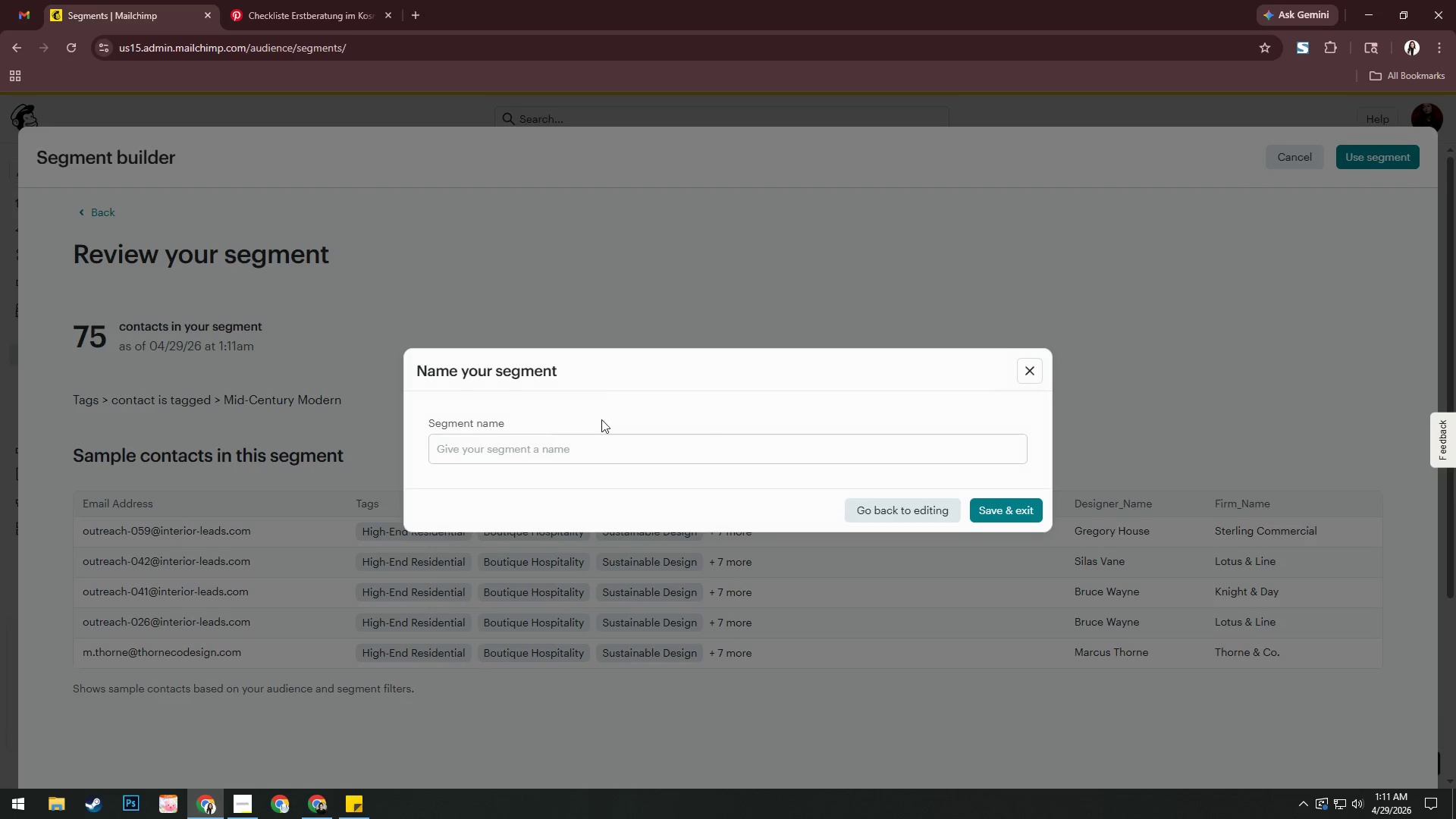 
left_click([595, 453])
 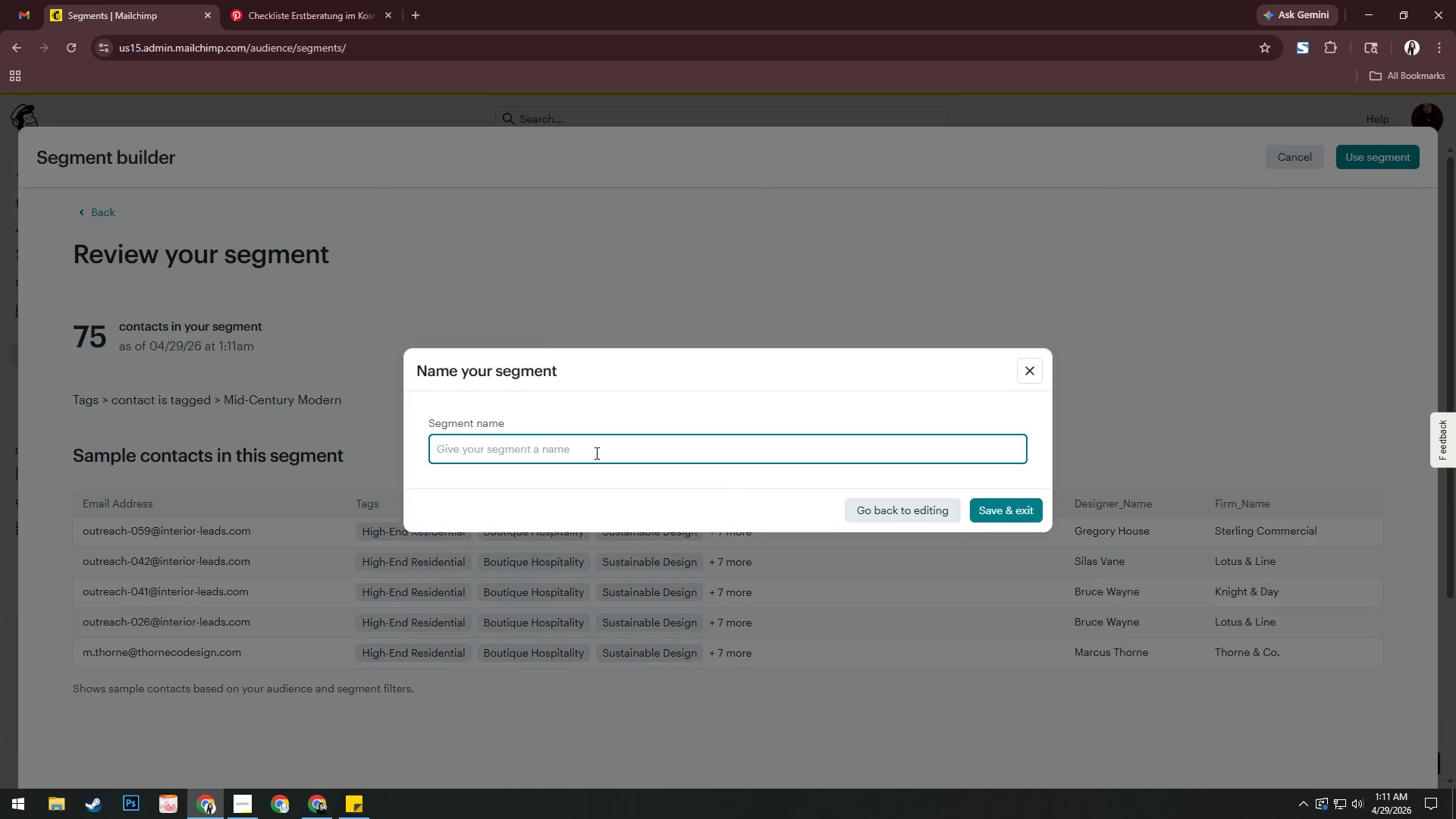 
type(Mid-Century Modern)
 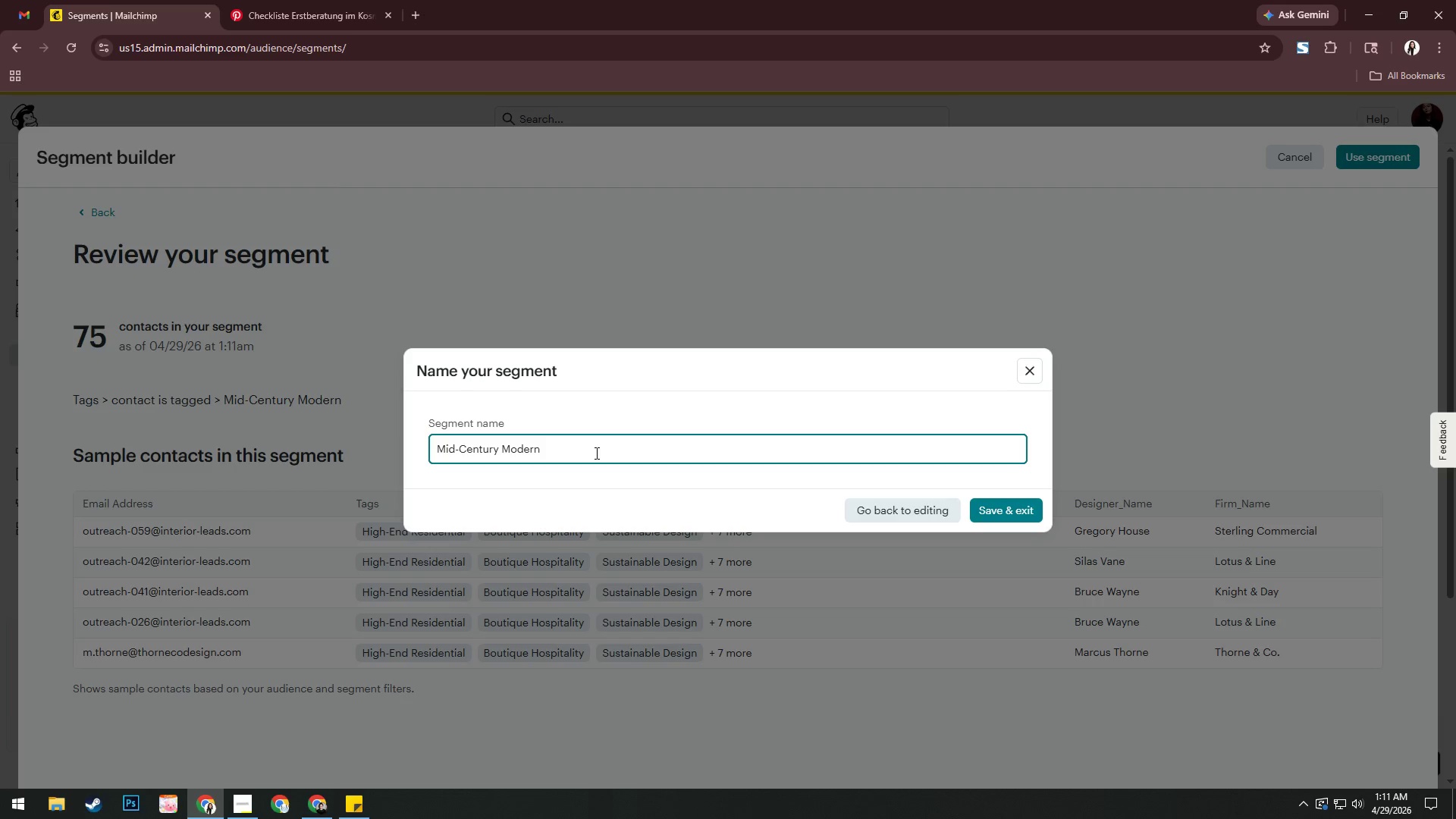 
key(Enter)
 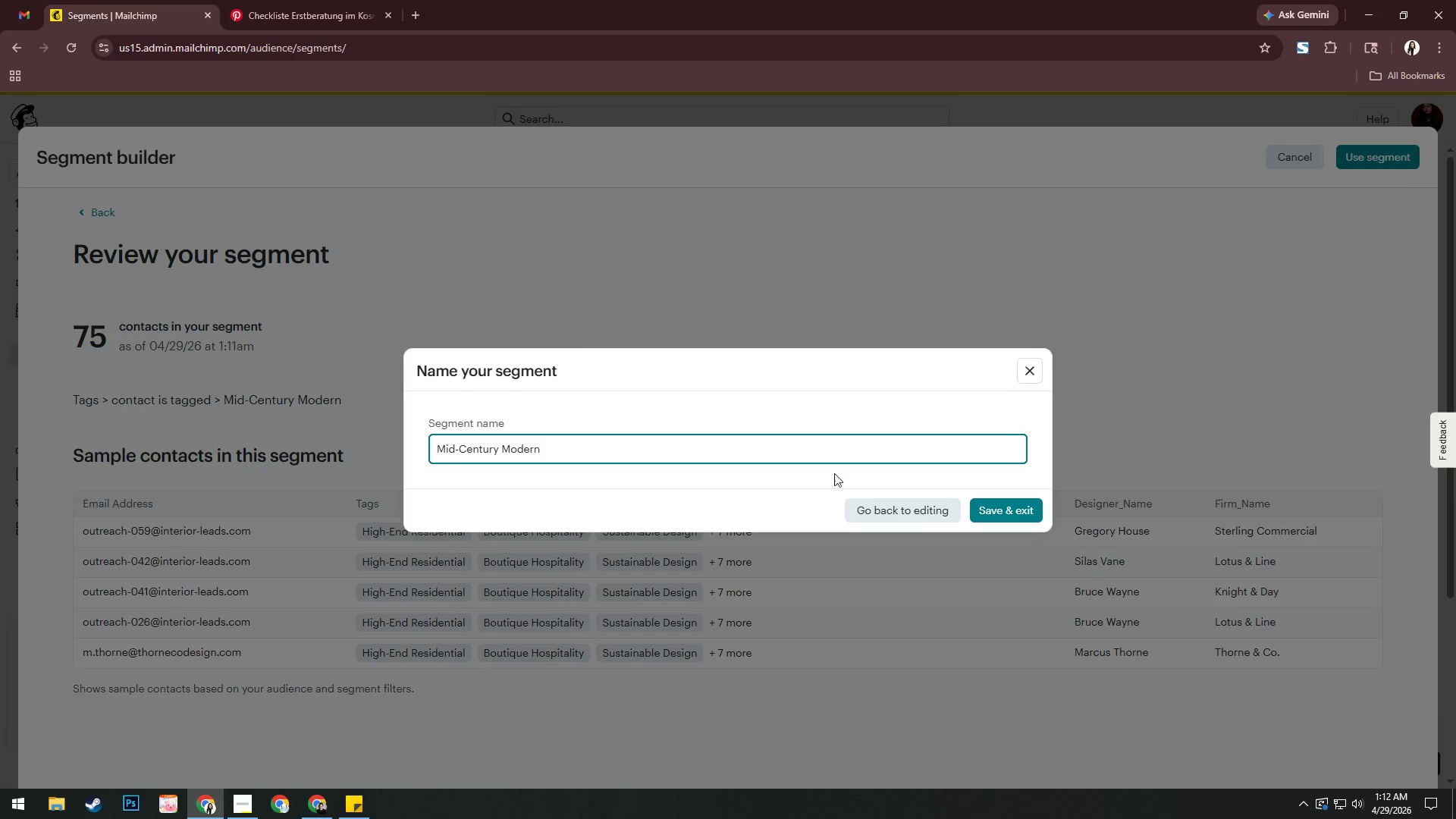 
left_click([987, 504])
 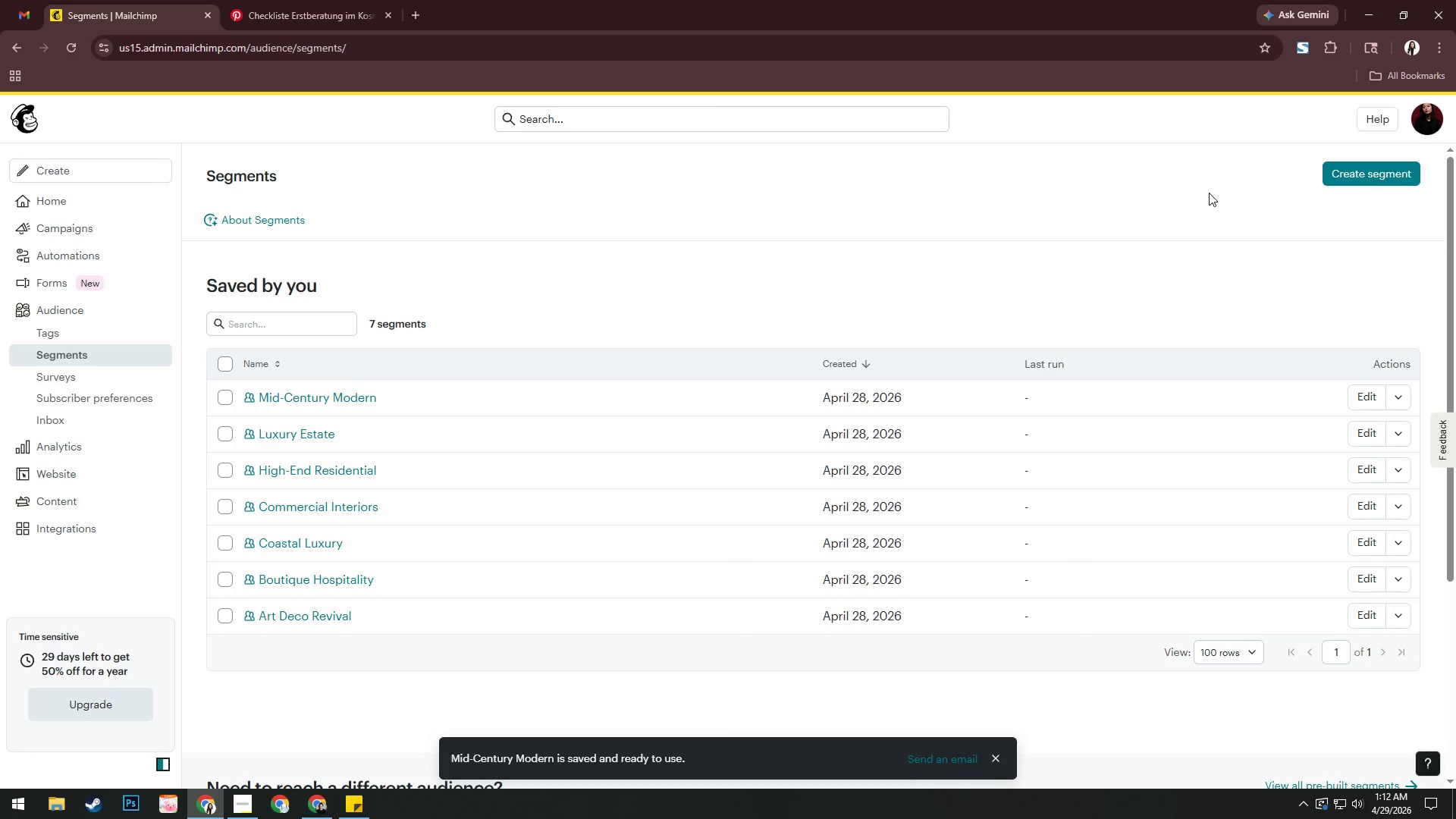 
wait(5.16)
 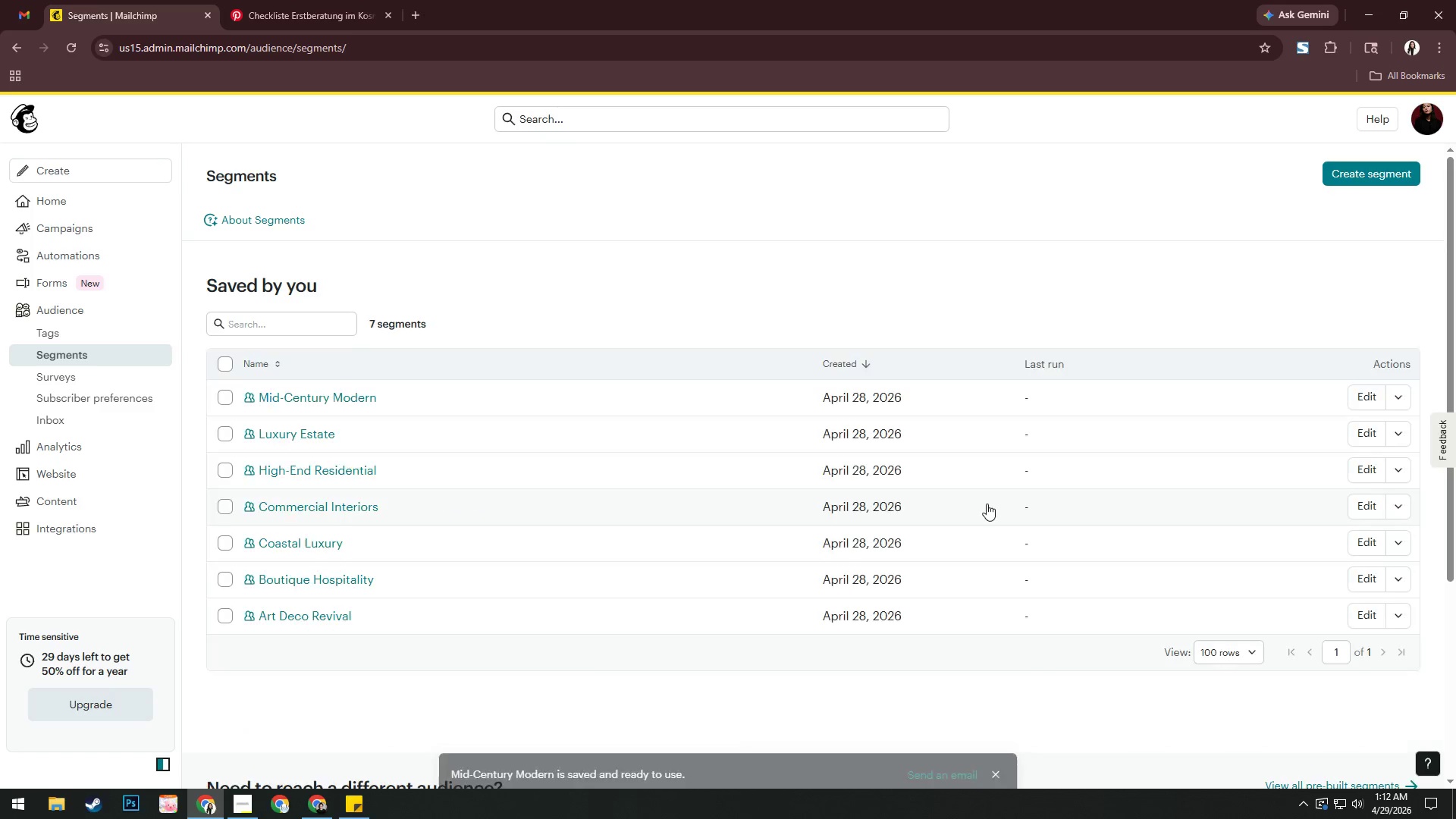 
left_click([1347, 176])
 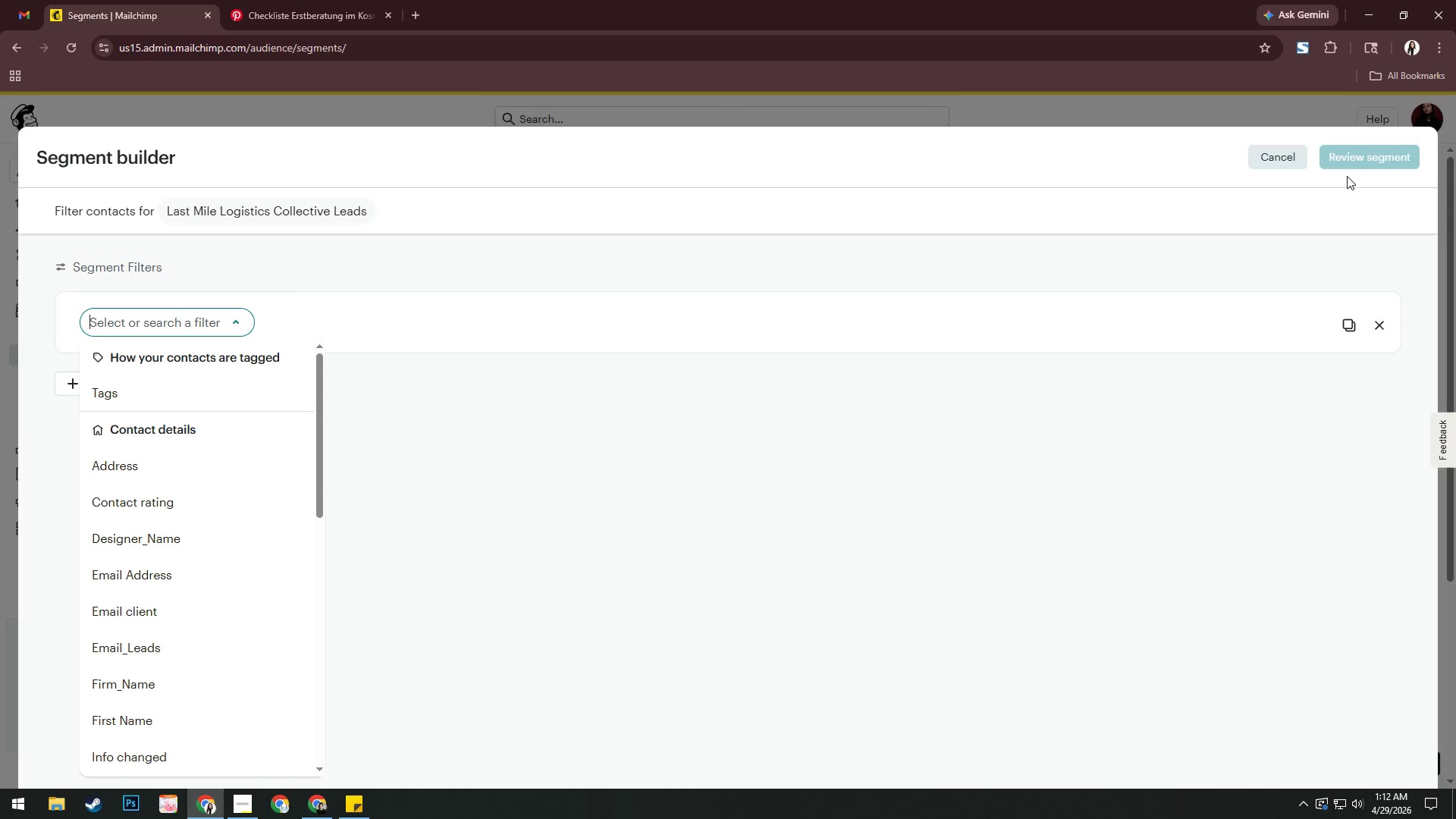 
wait(6.12)
 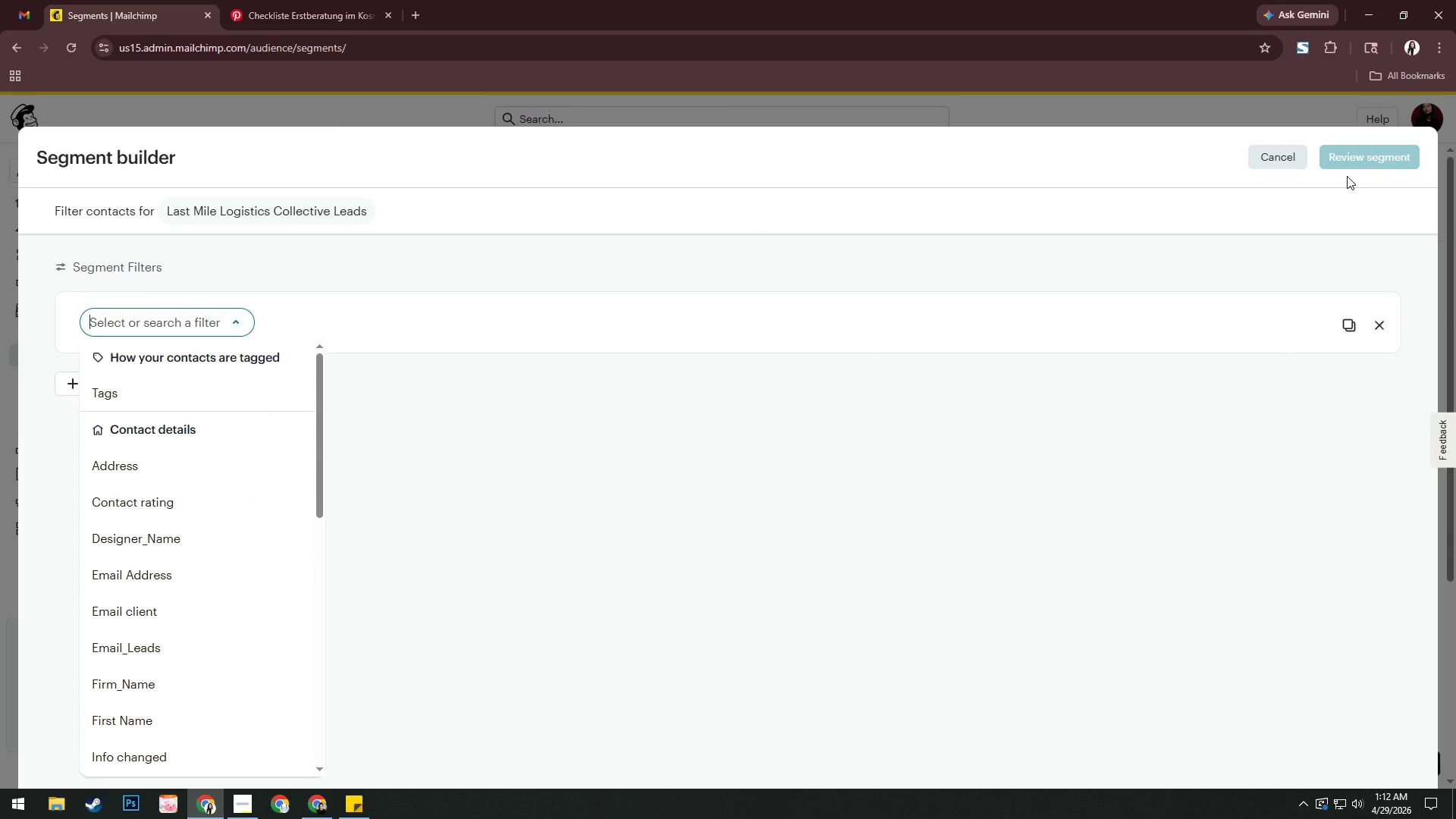 
left_click([190, 398])
 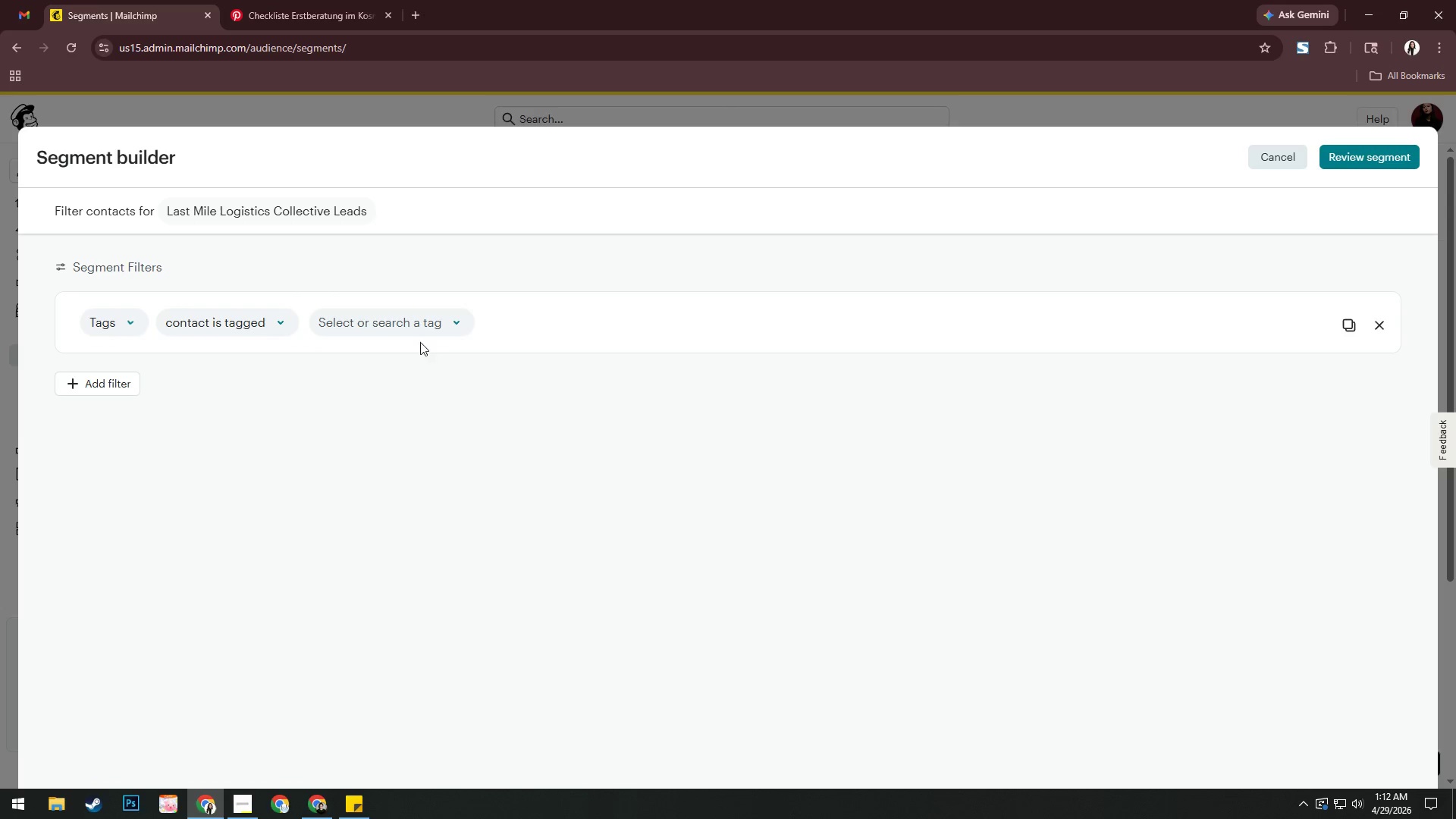 
left_click([431, 327])
 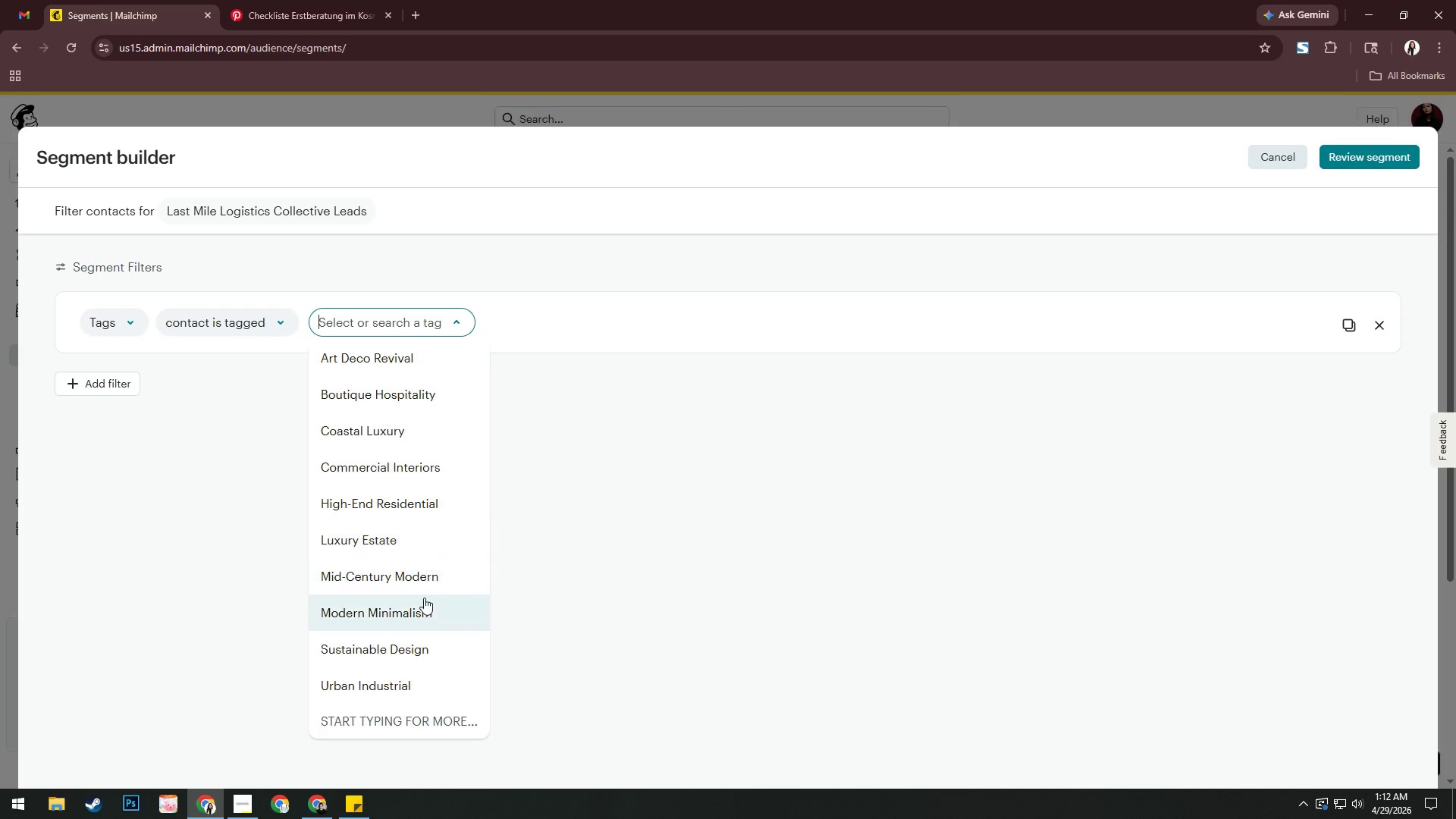 
left_click([421, 607])
 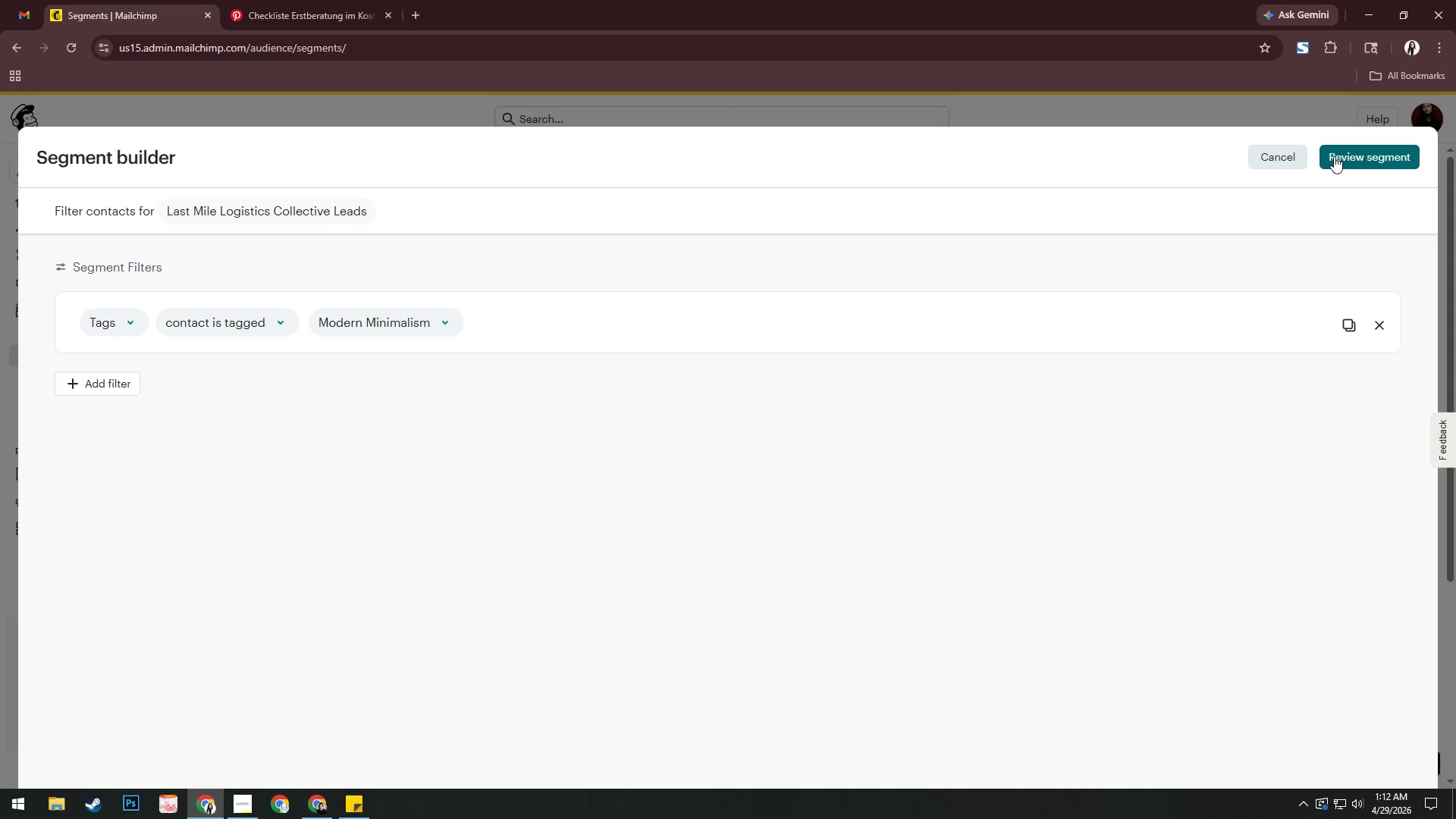 
left_click([1334, 156])
 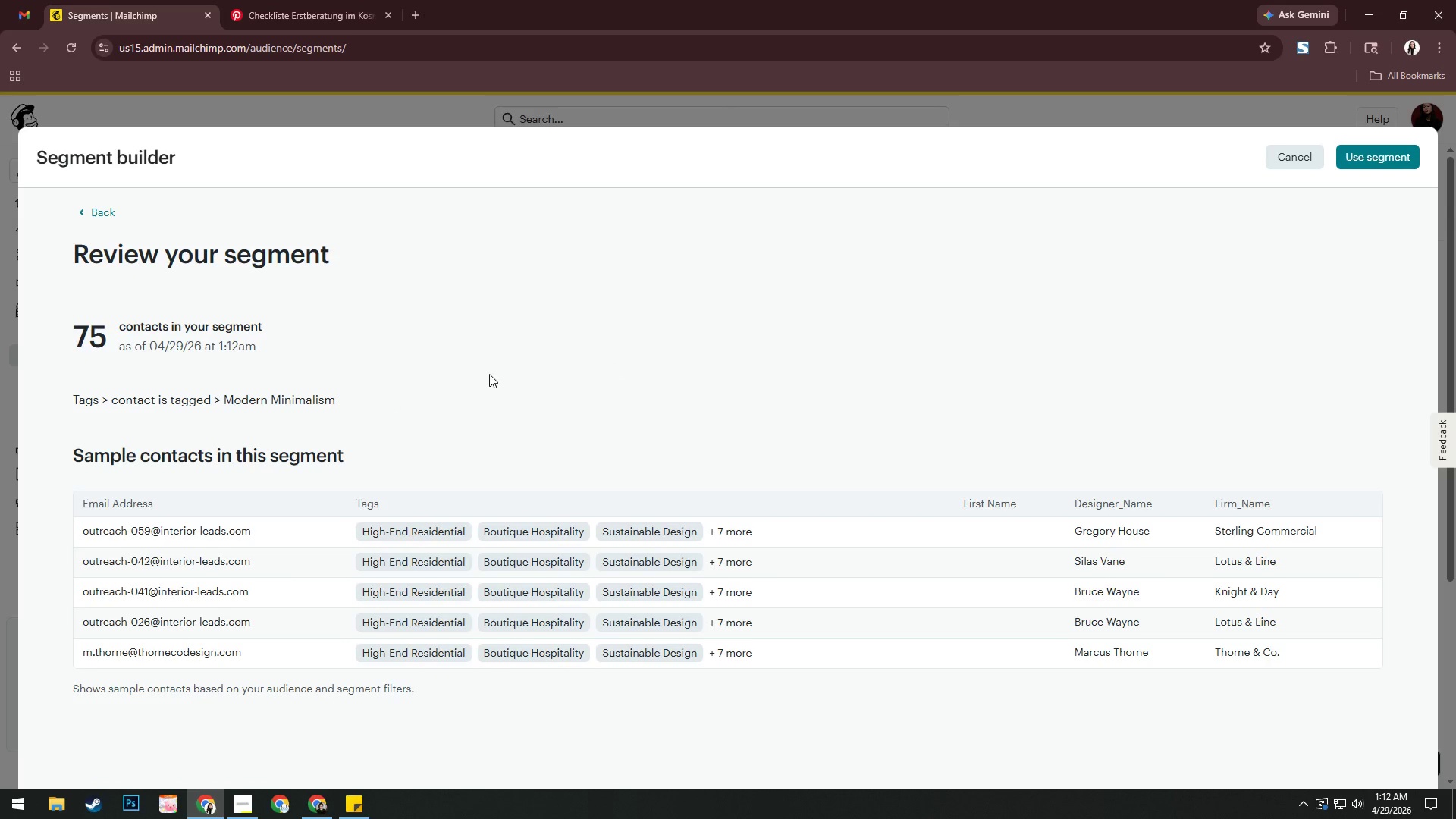 
left_click([1388, 150])
 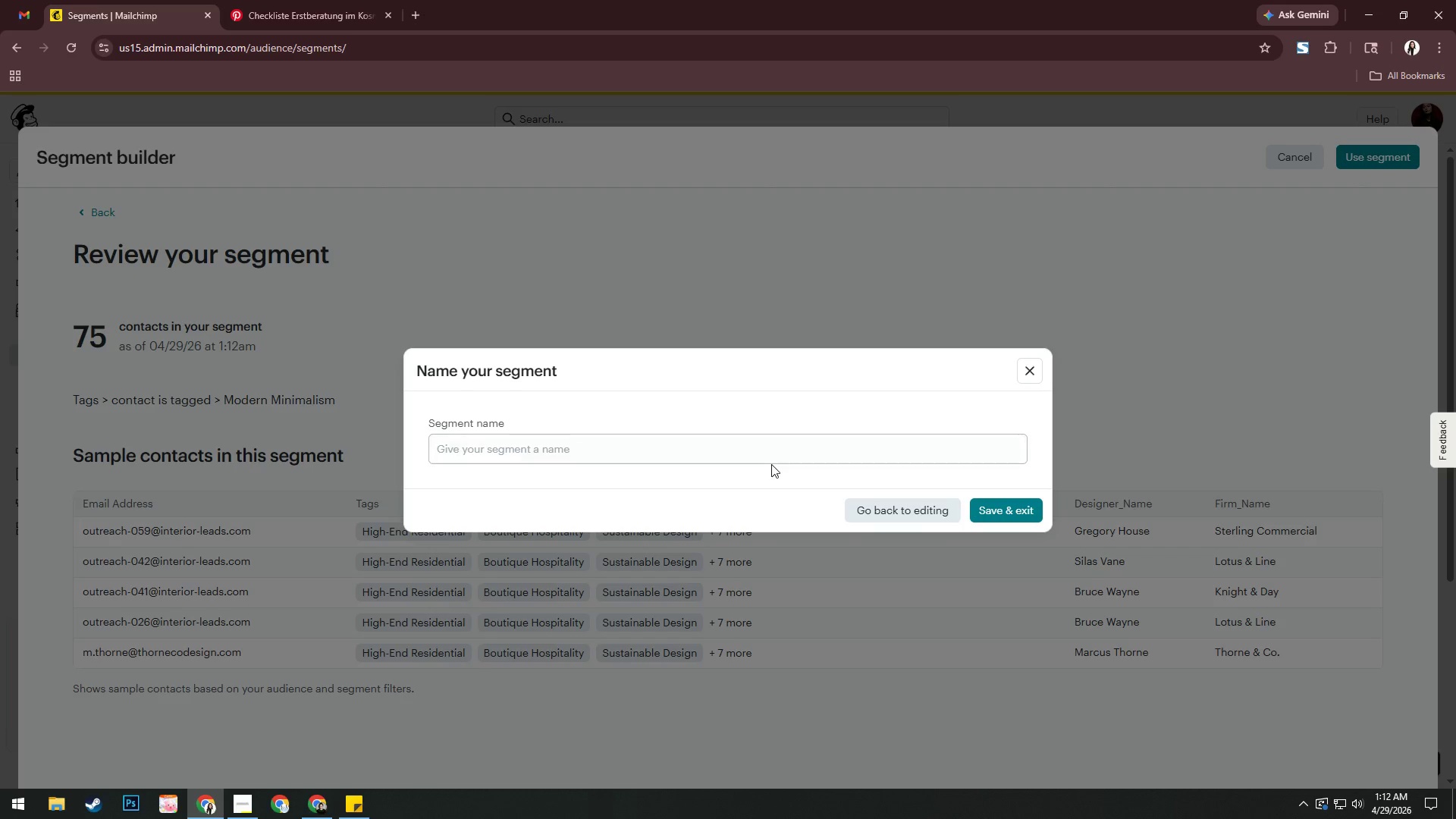 
double_click([771, 455])
 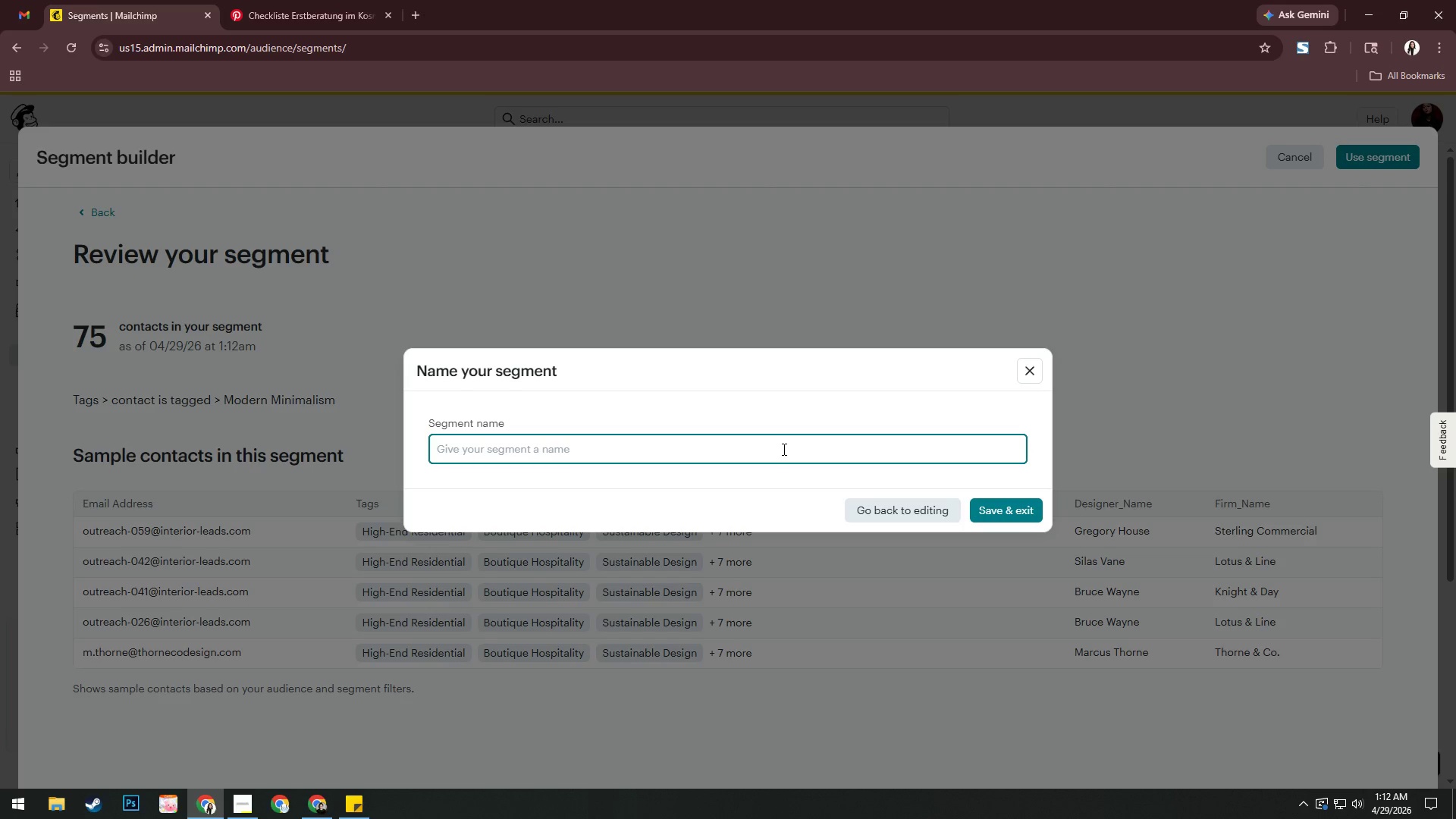 
type(Modern Minimalism)
 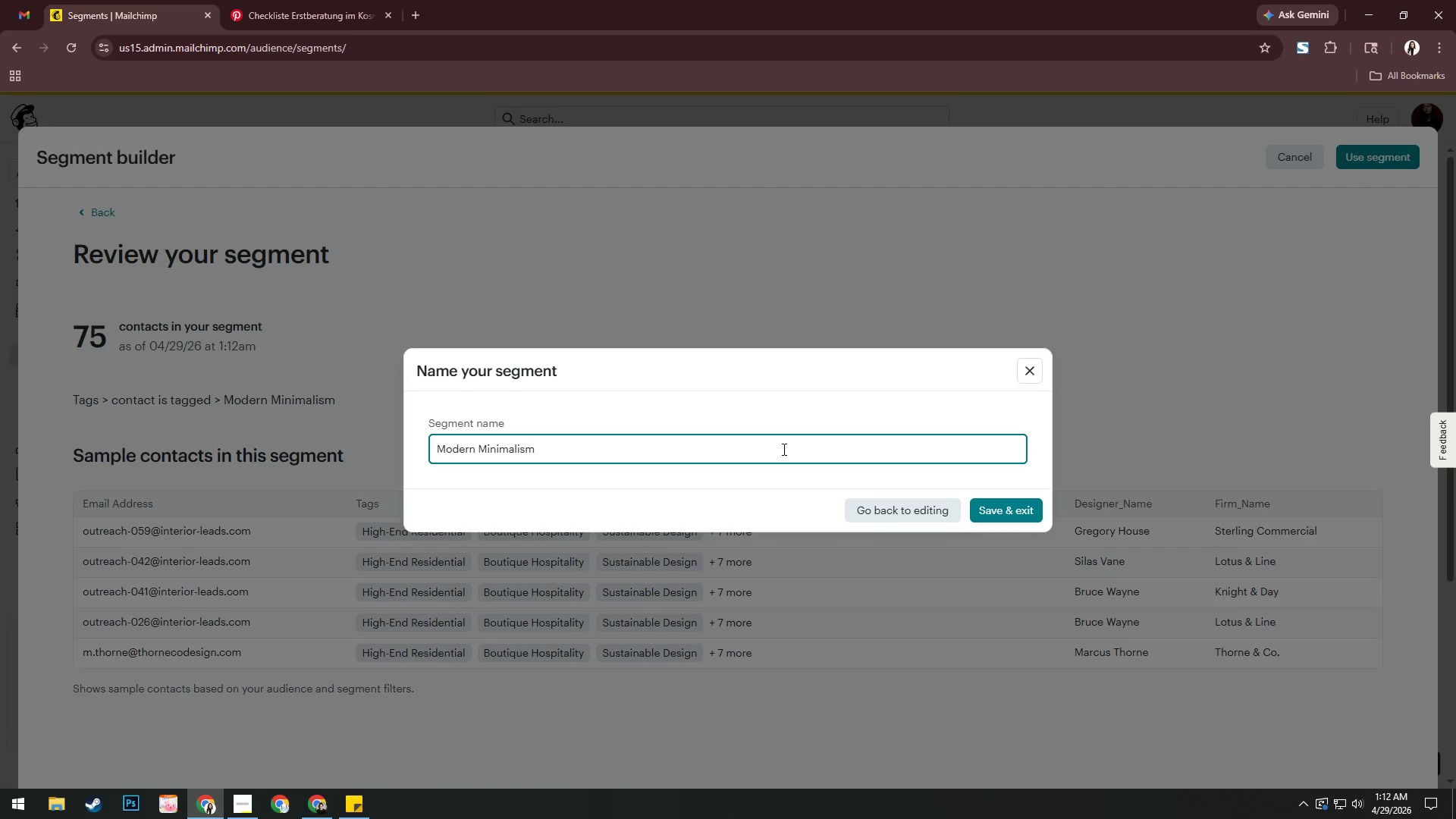 
left_click([990, 504])
 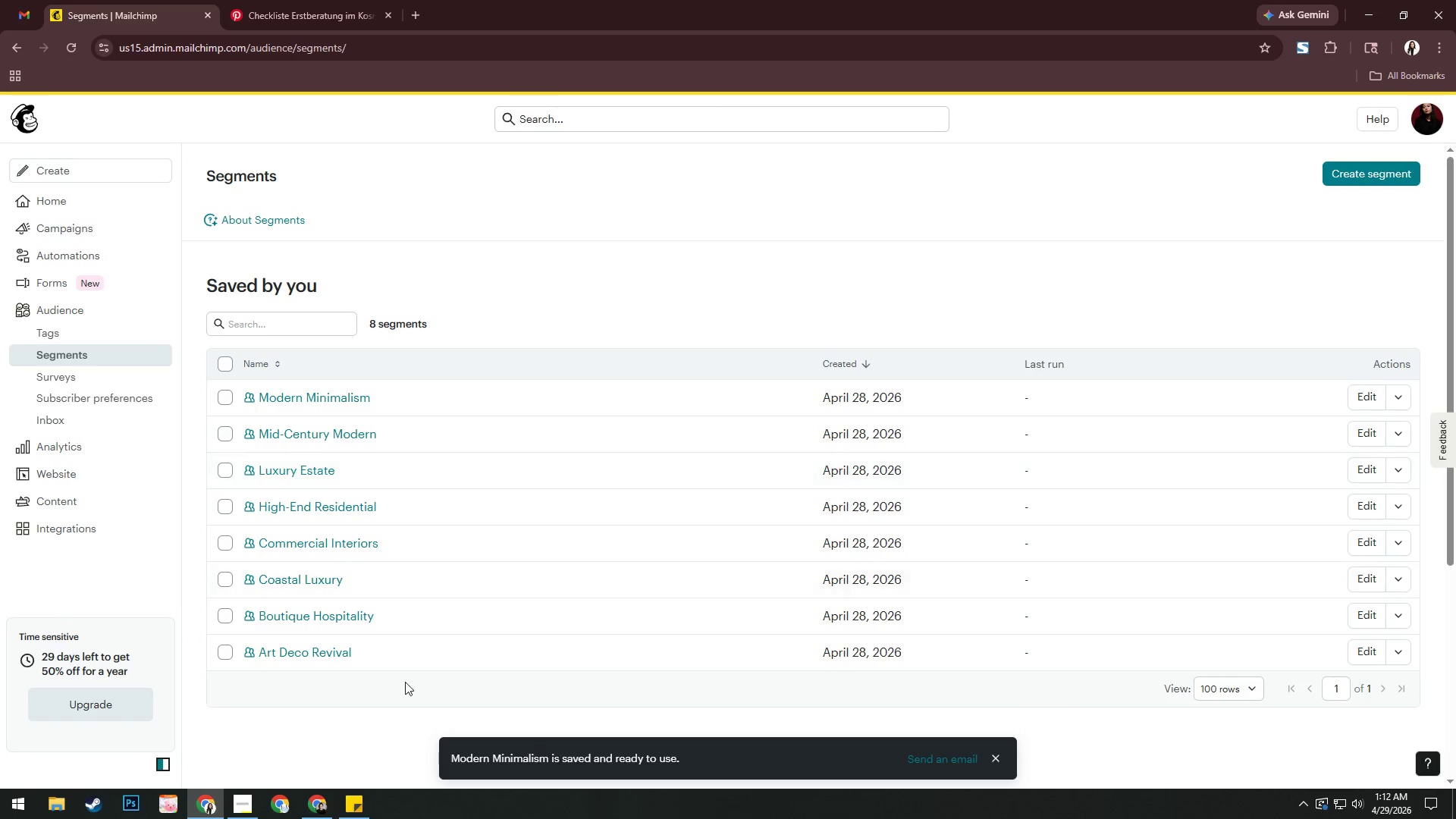 
left_click([319, 805])
 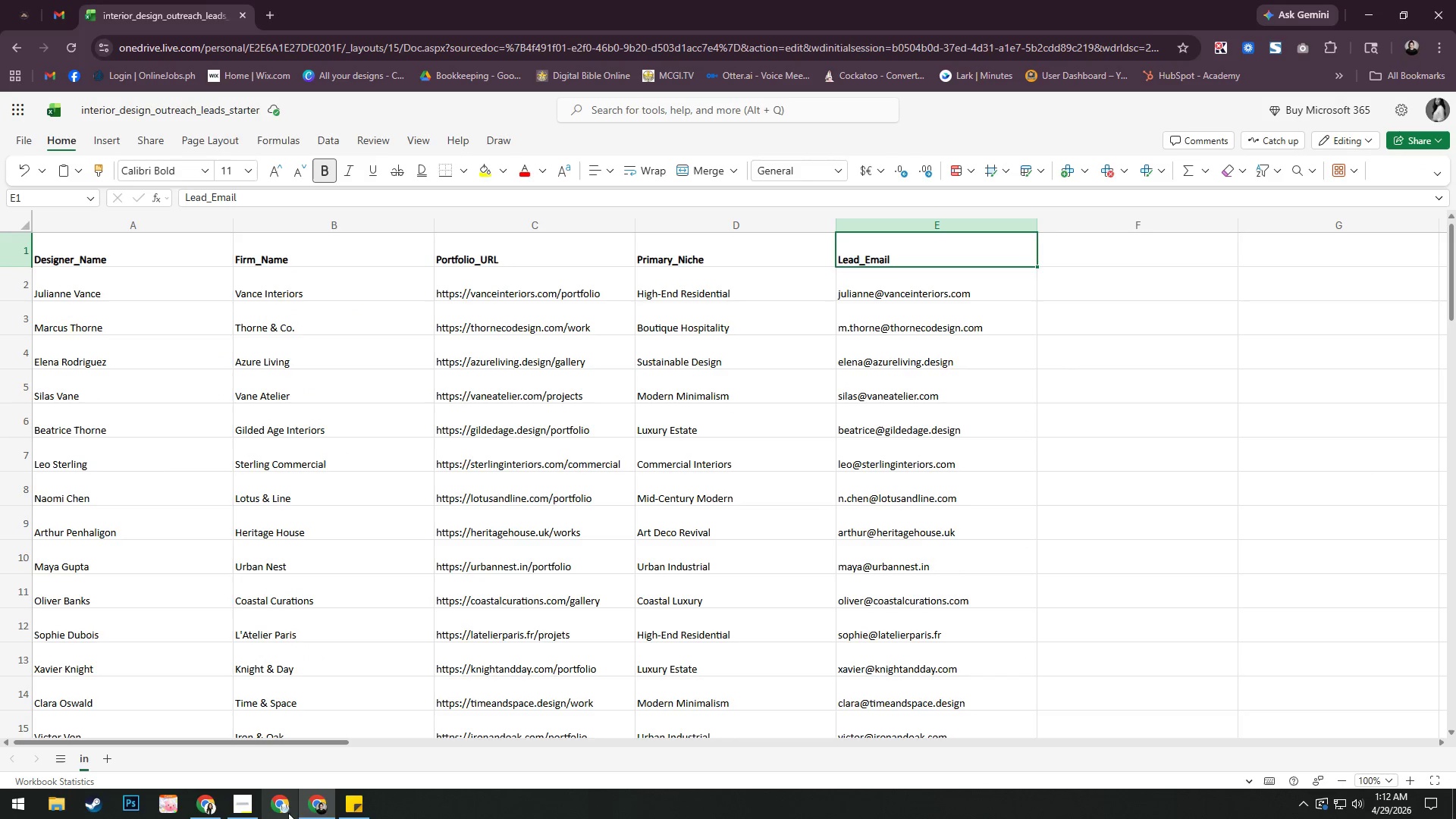 
left_click([196, 802])
 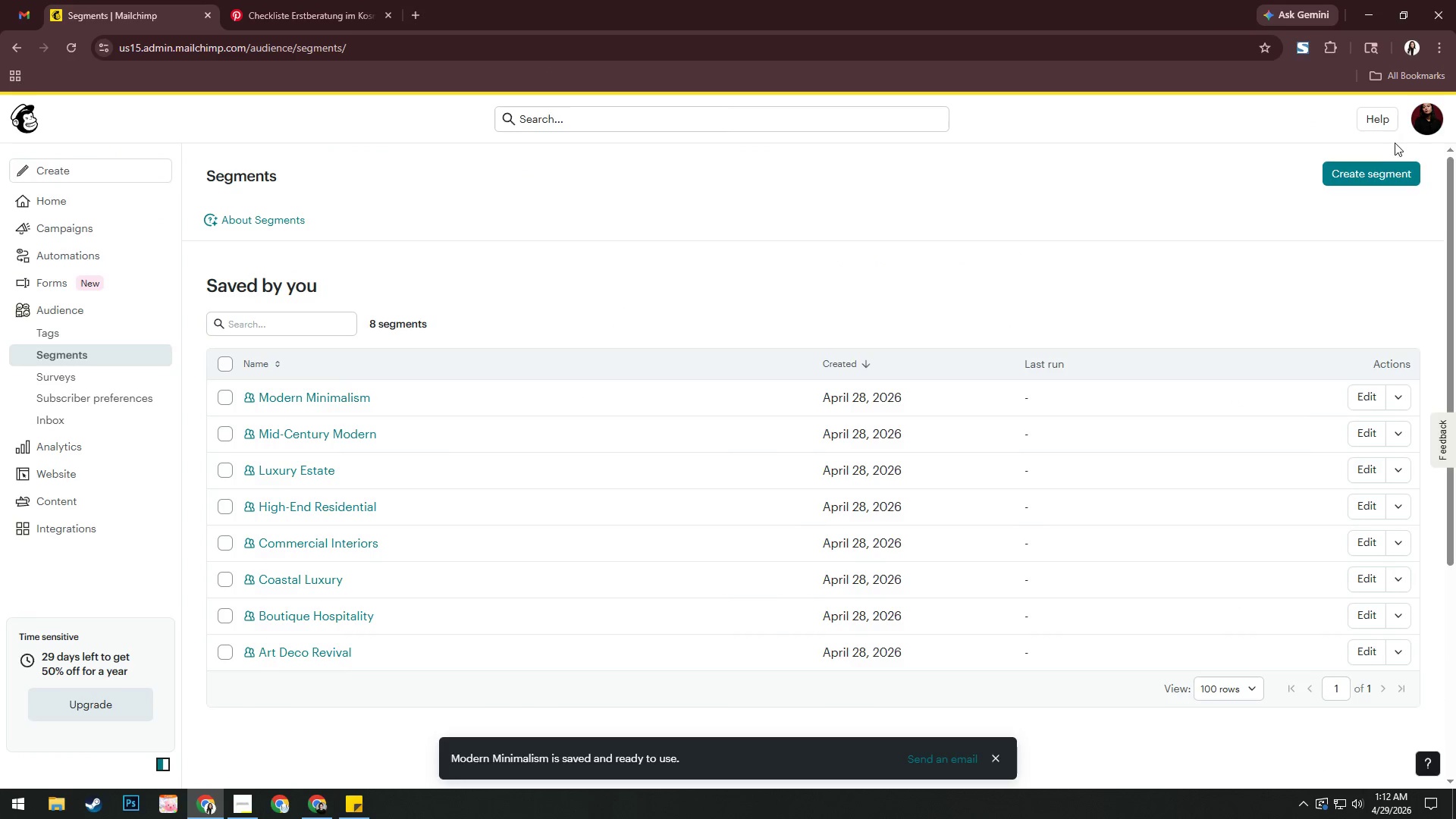 
left_click([1373, 169])
 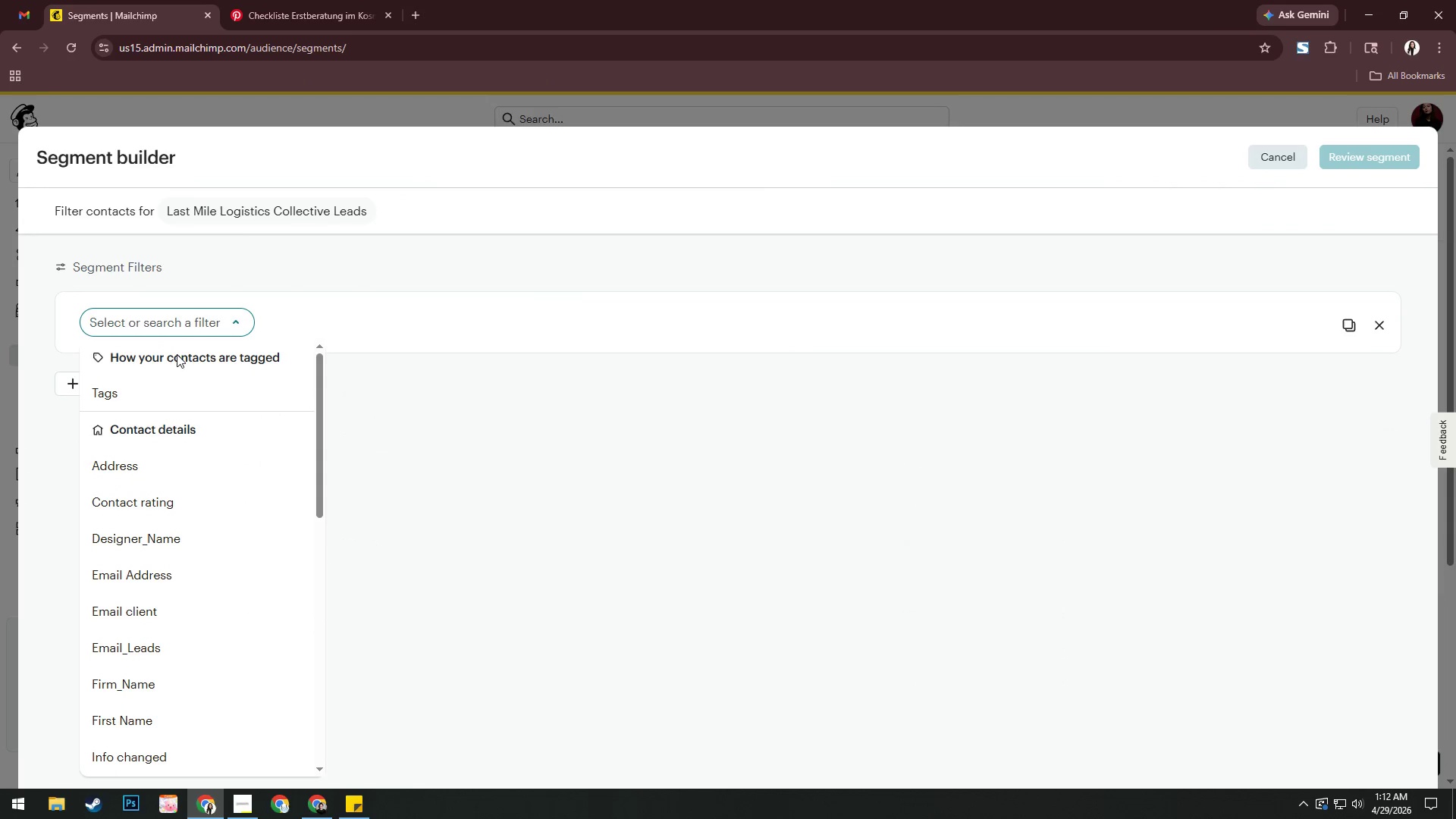 
left_click([177, 398])
 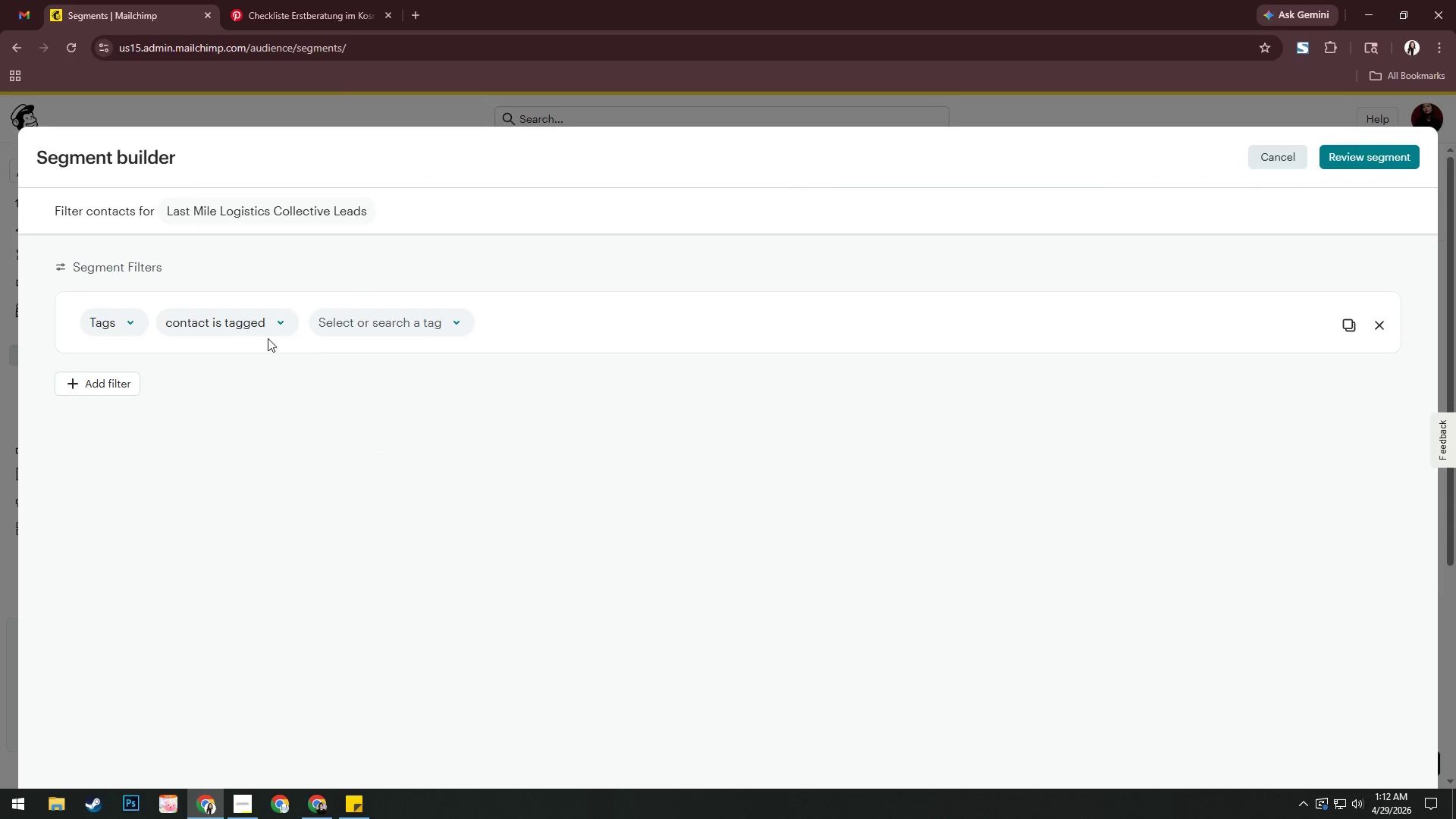 
left_click([408, 312])
 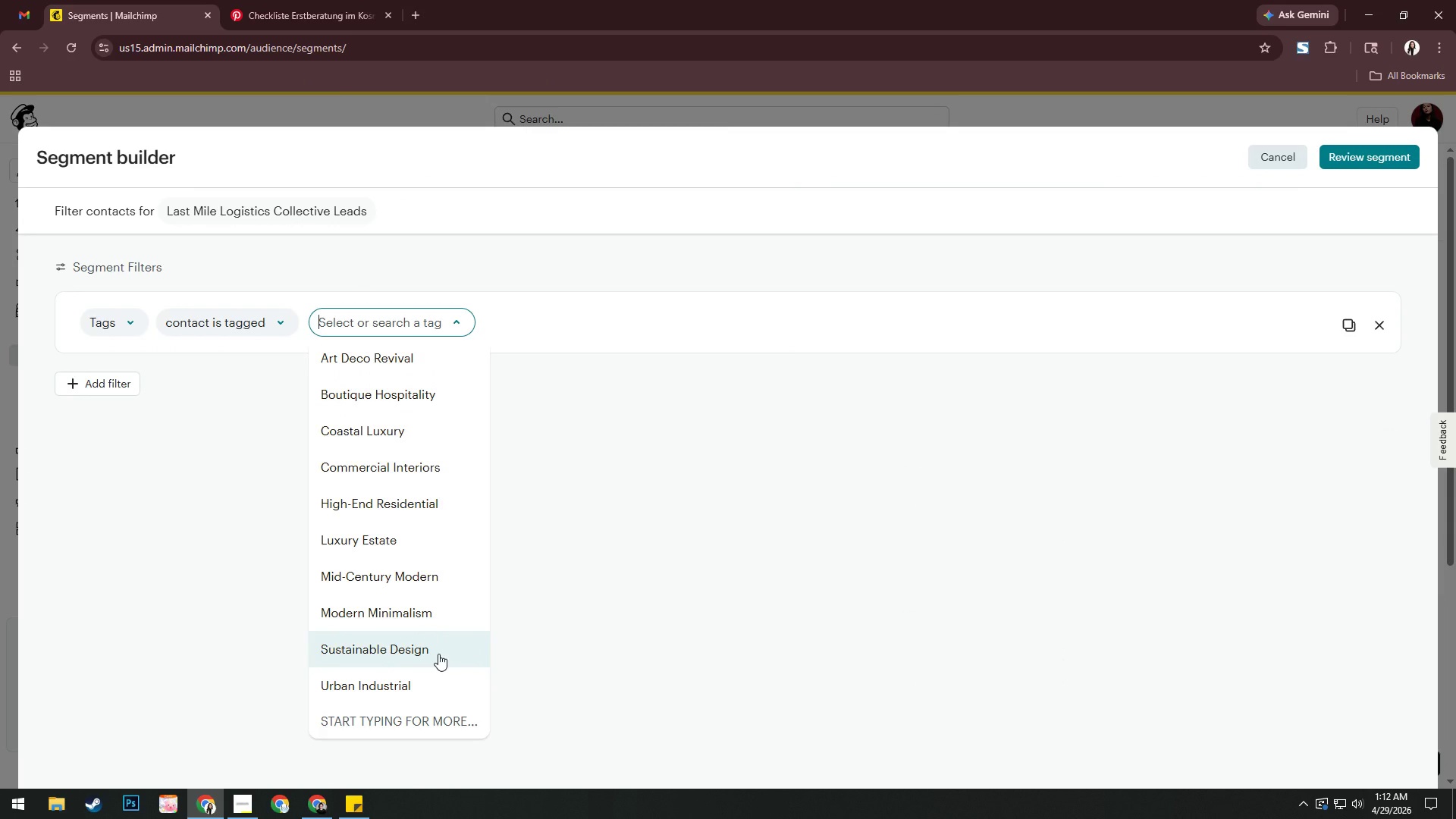 
left_click([438, 654])
 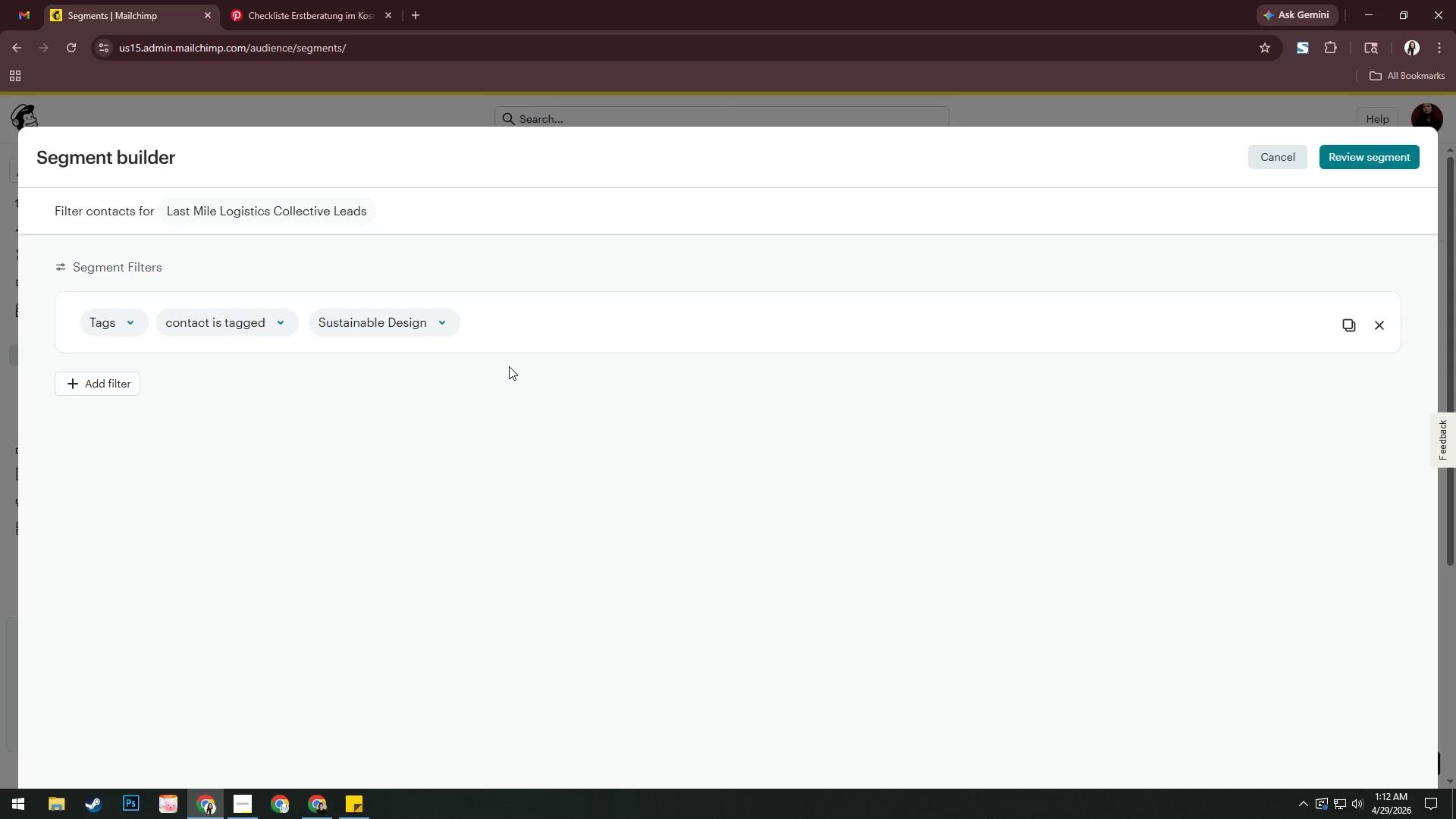 
wait(5.33)
 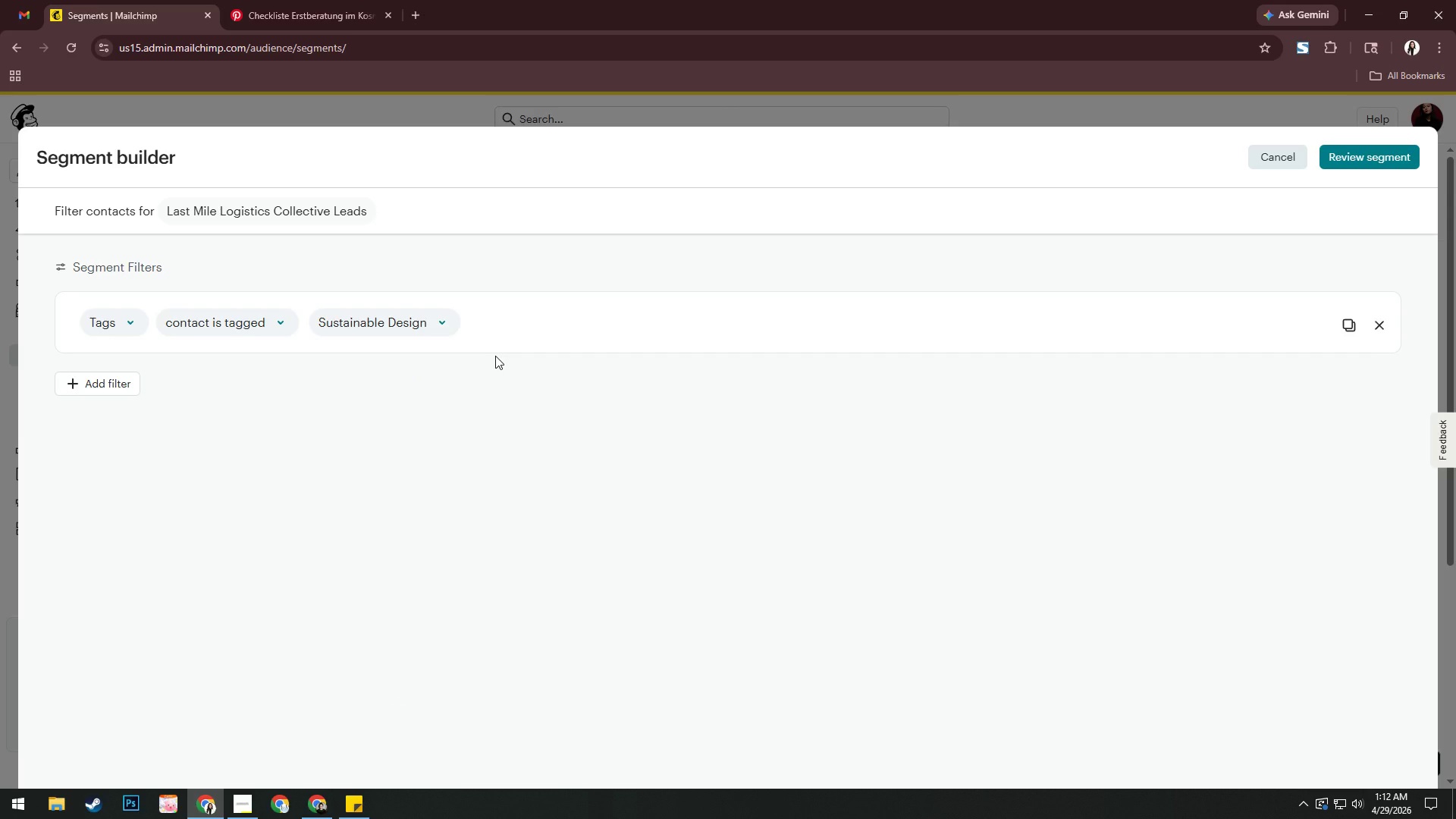 
left_click([1379, 154])
 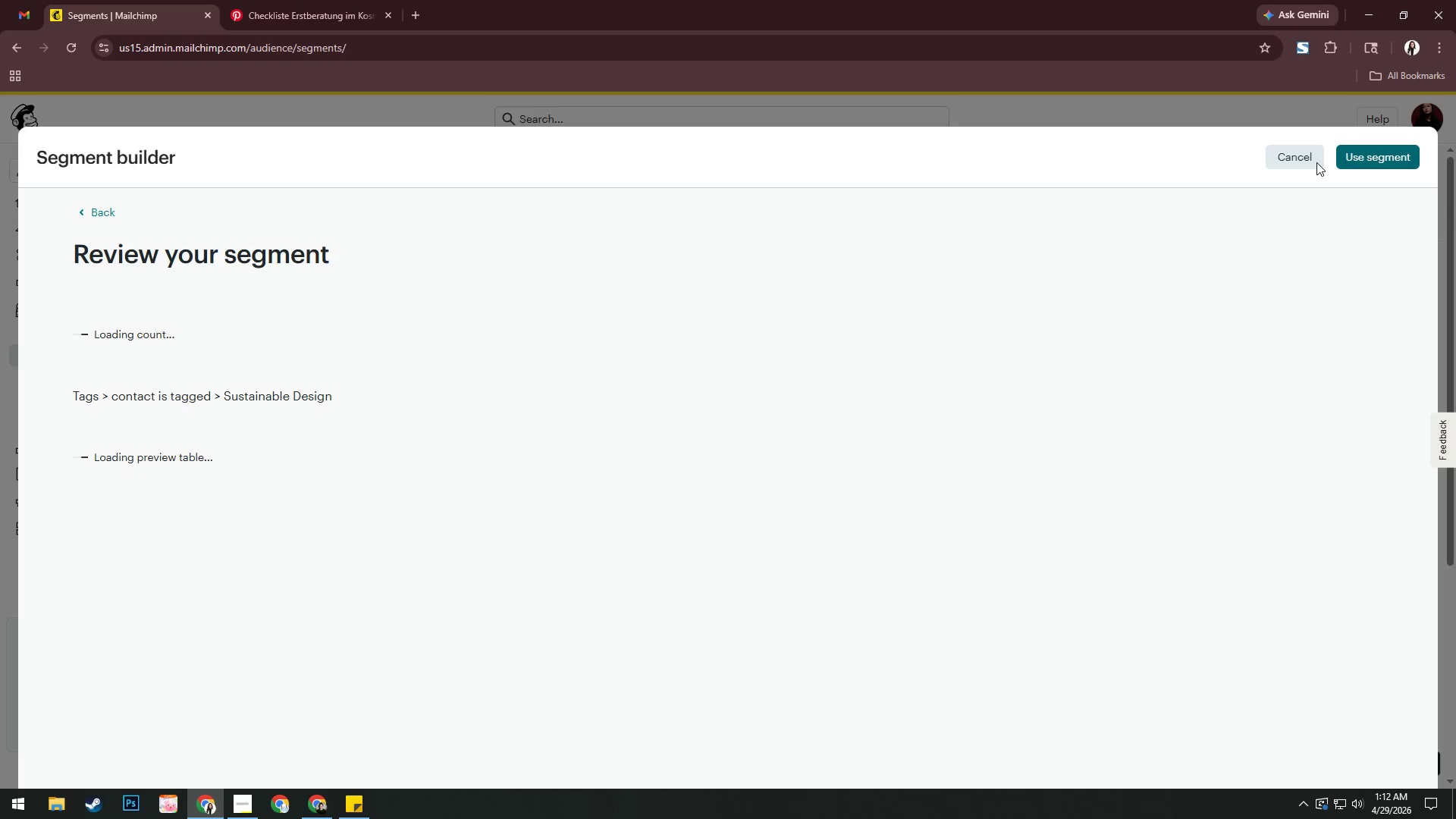 
mouse_move([403, 378])
 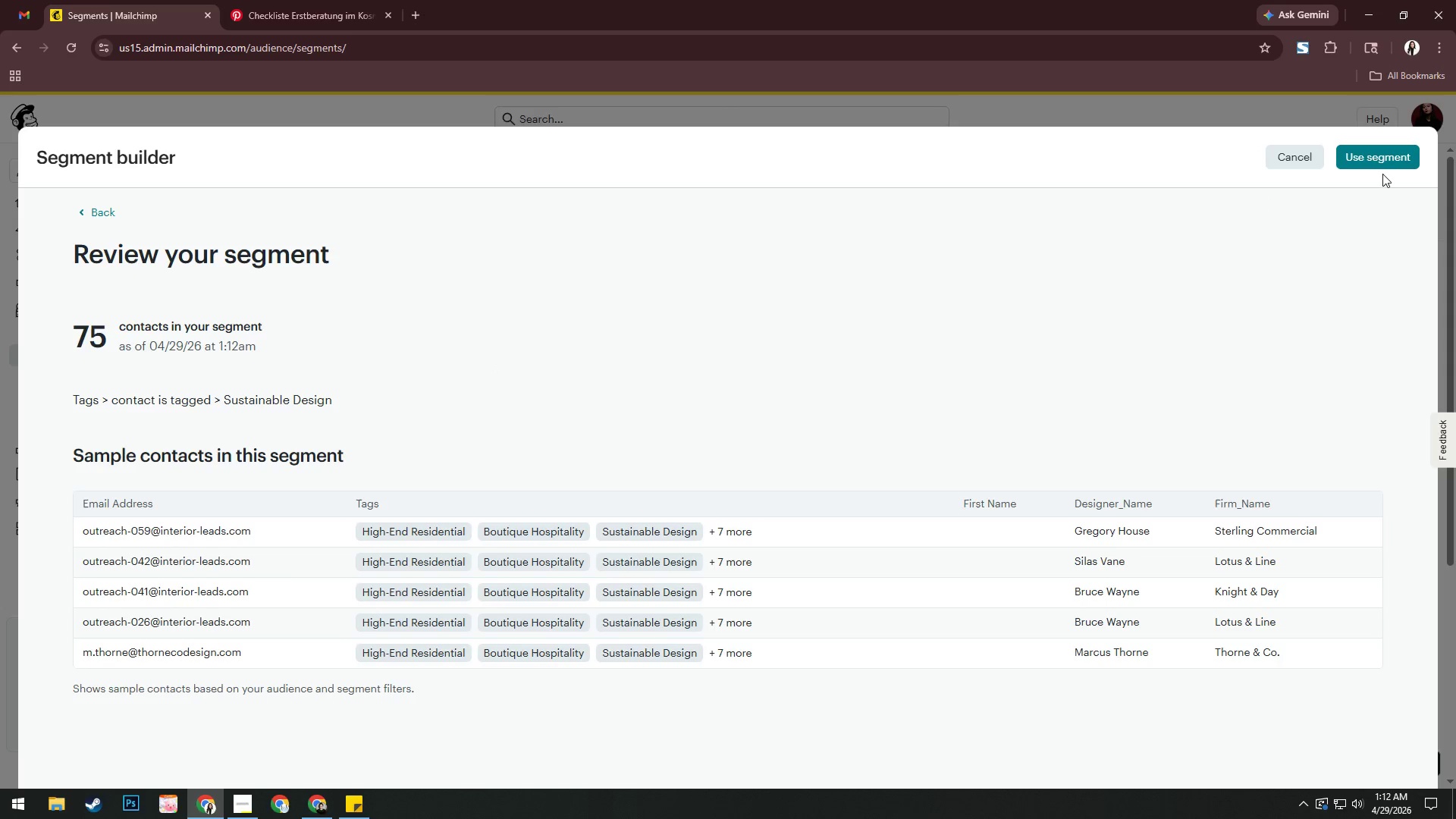 
left_click([1391, 156])
 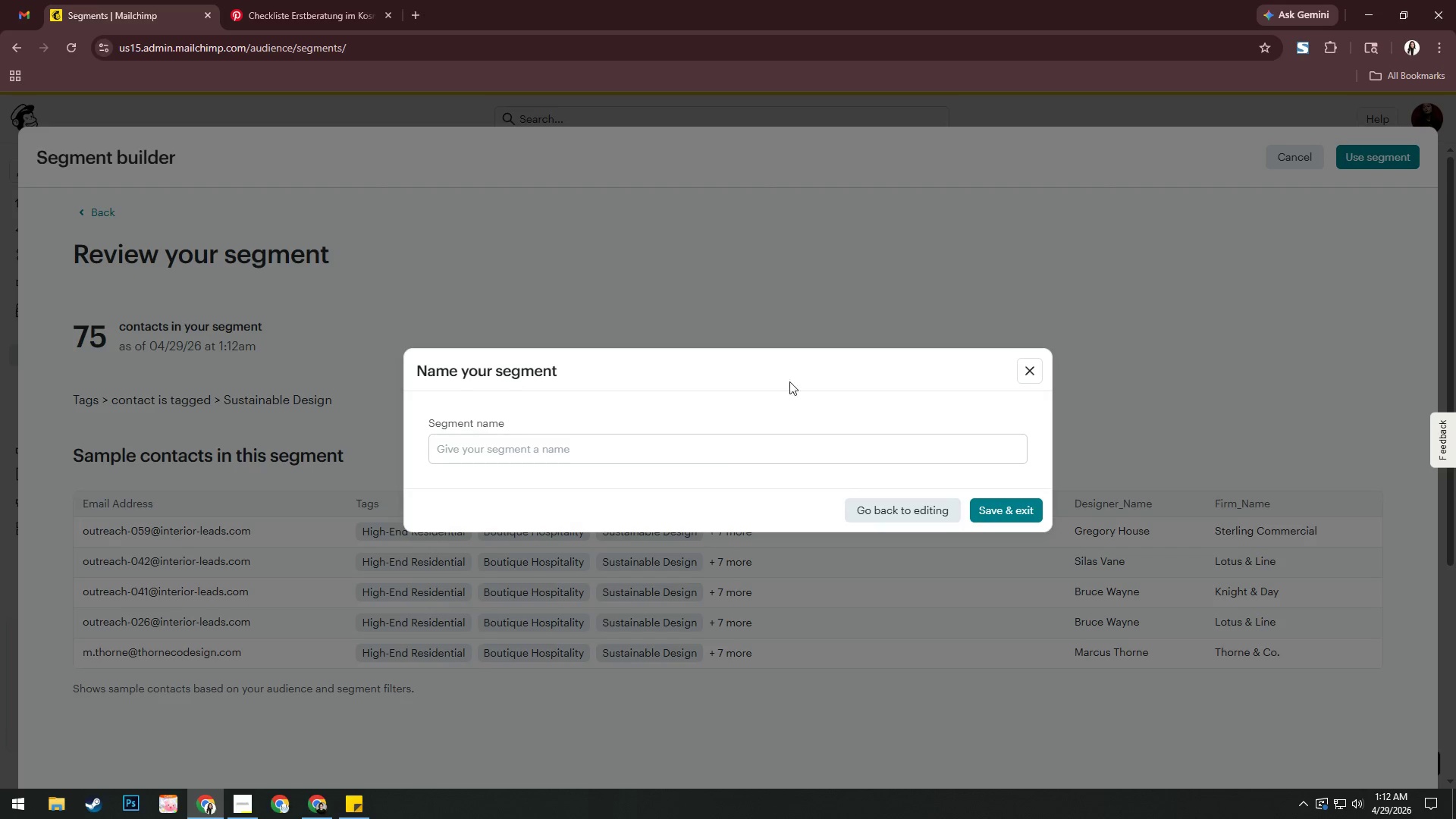 
left_click([781, 436])
 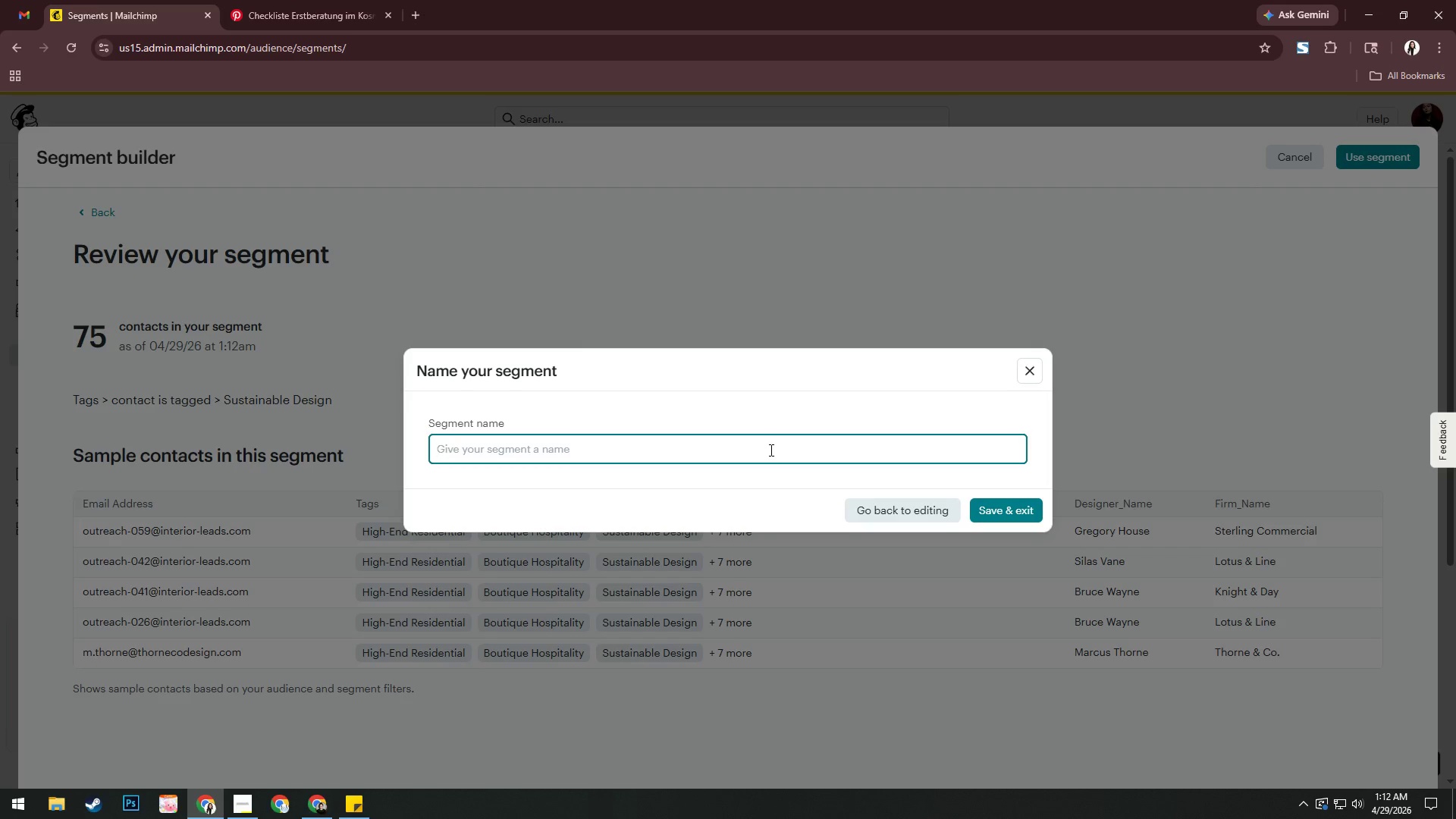 
type(Sustaiba)
key(Backspace)
key(Backspace)
type(nable Design)
 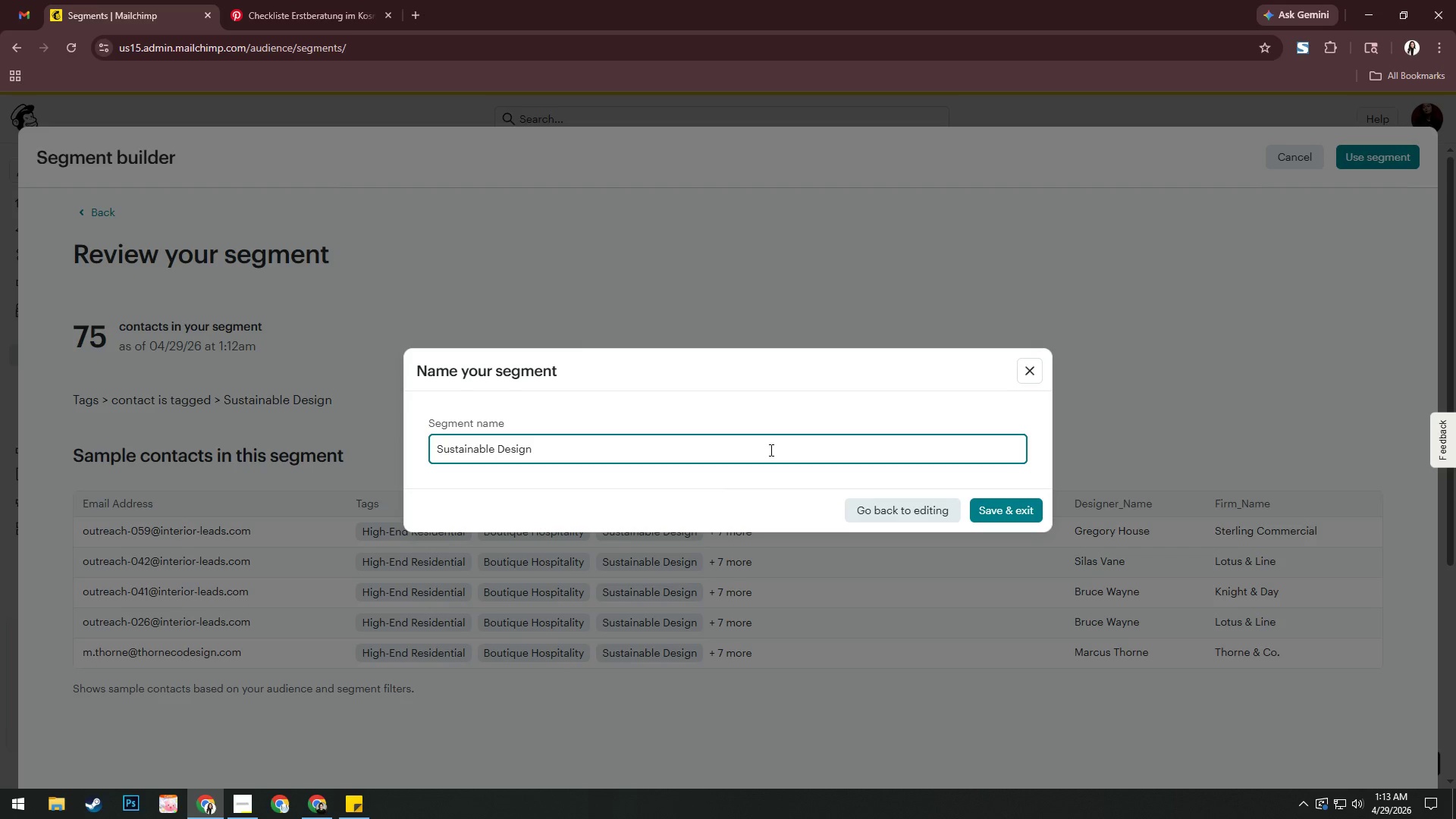 
key(Alt+AltLeft)
 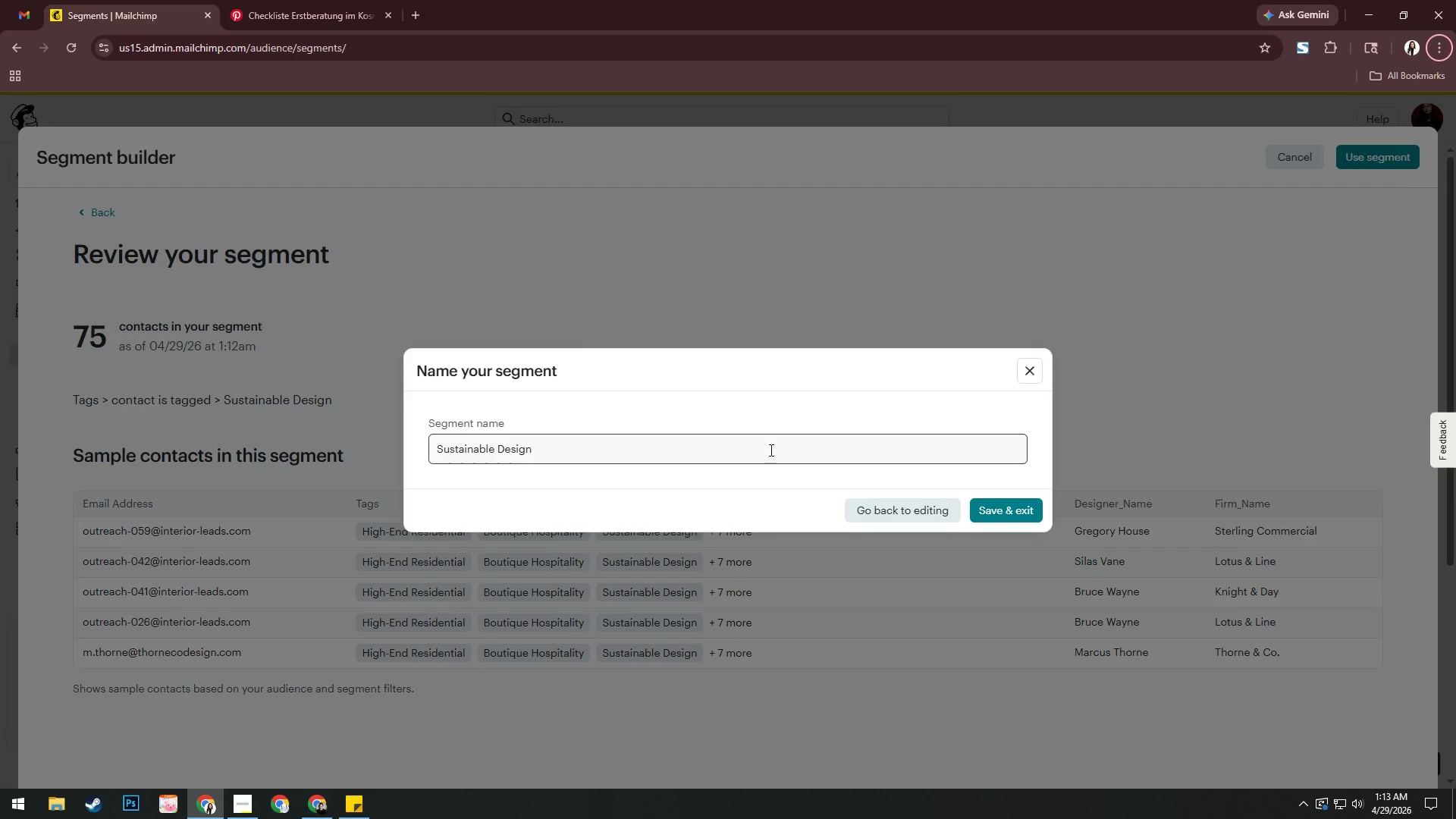 
key(Alt+AltLeft)
 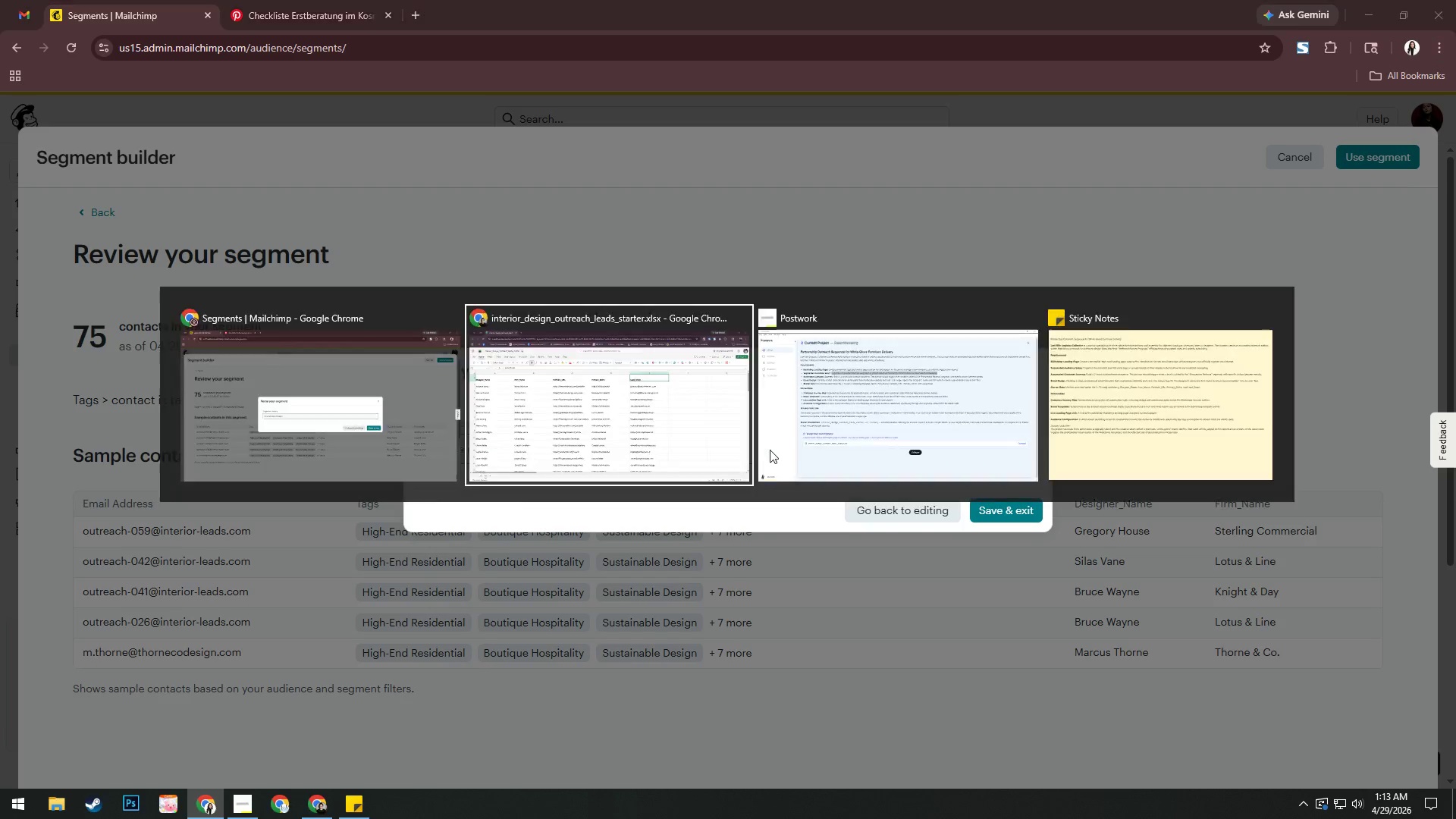 
key(Alt+Tab)
 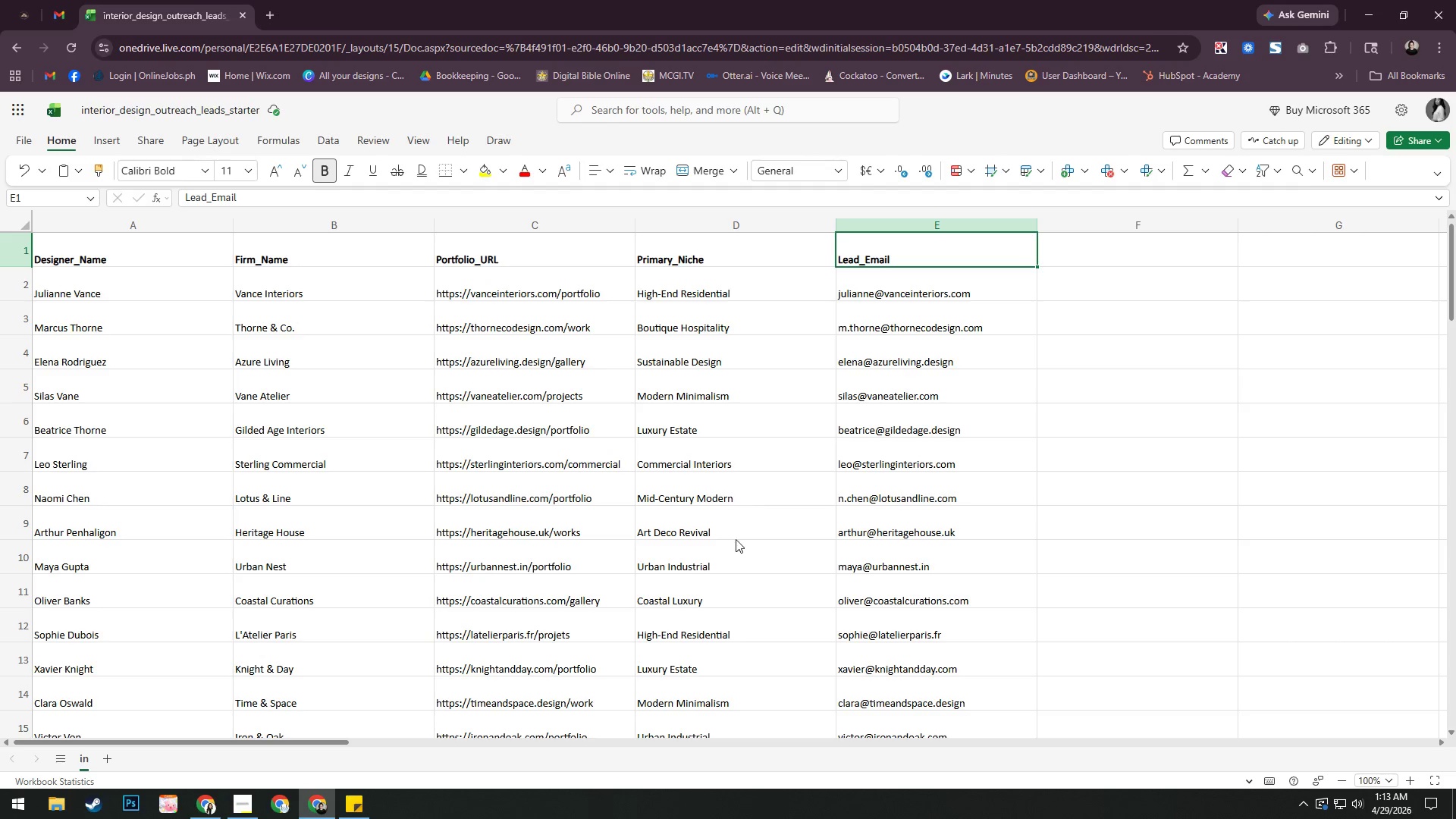 
scroll: coordinate [734, 538], scroll_direction: down, amount: 1.0
 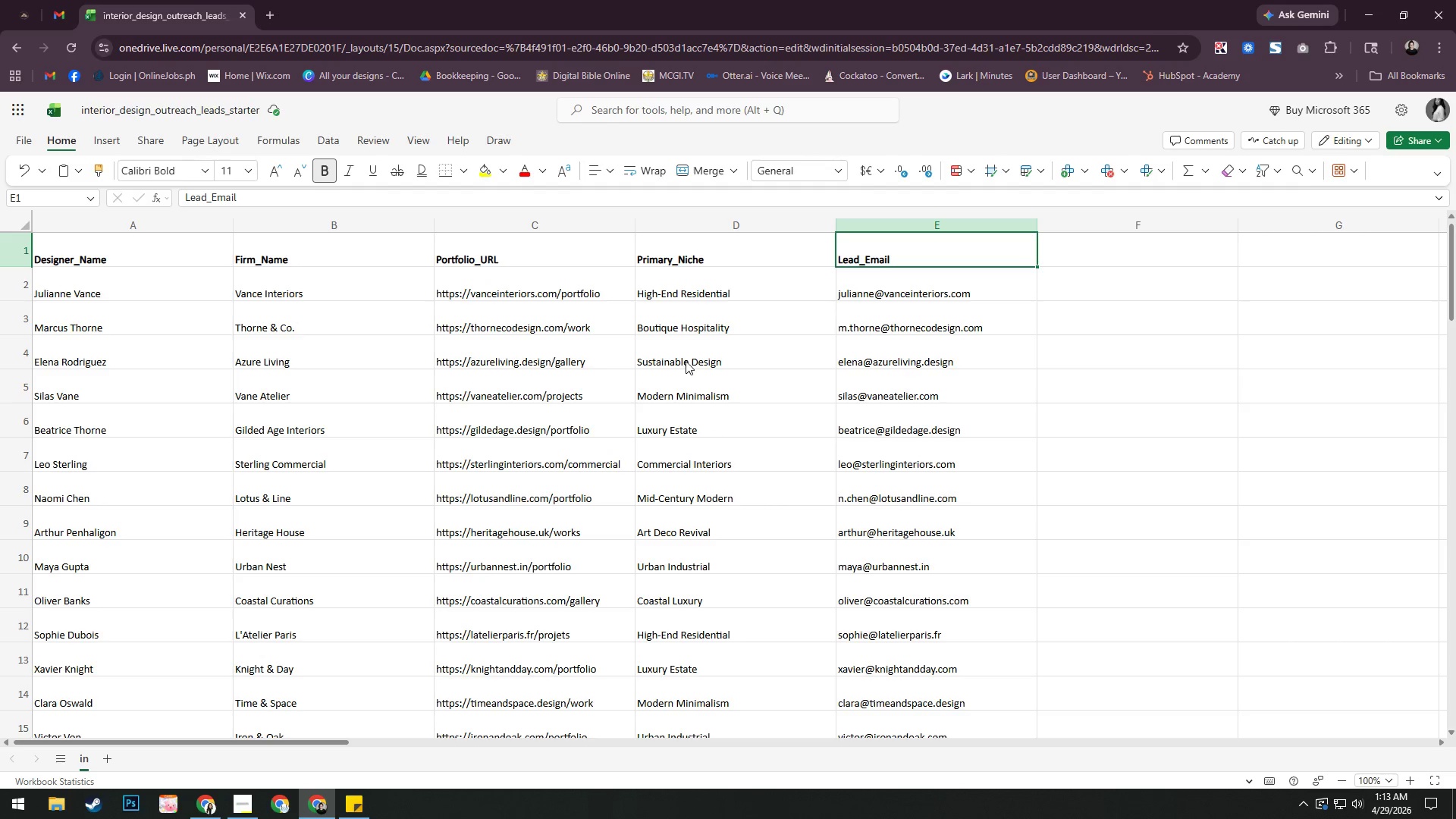 
key(Alt+AltLeft)
 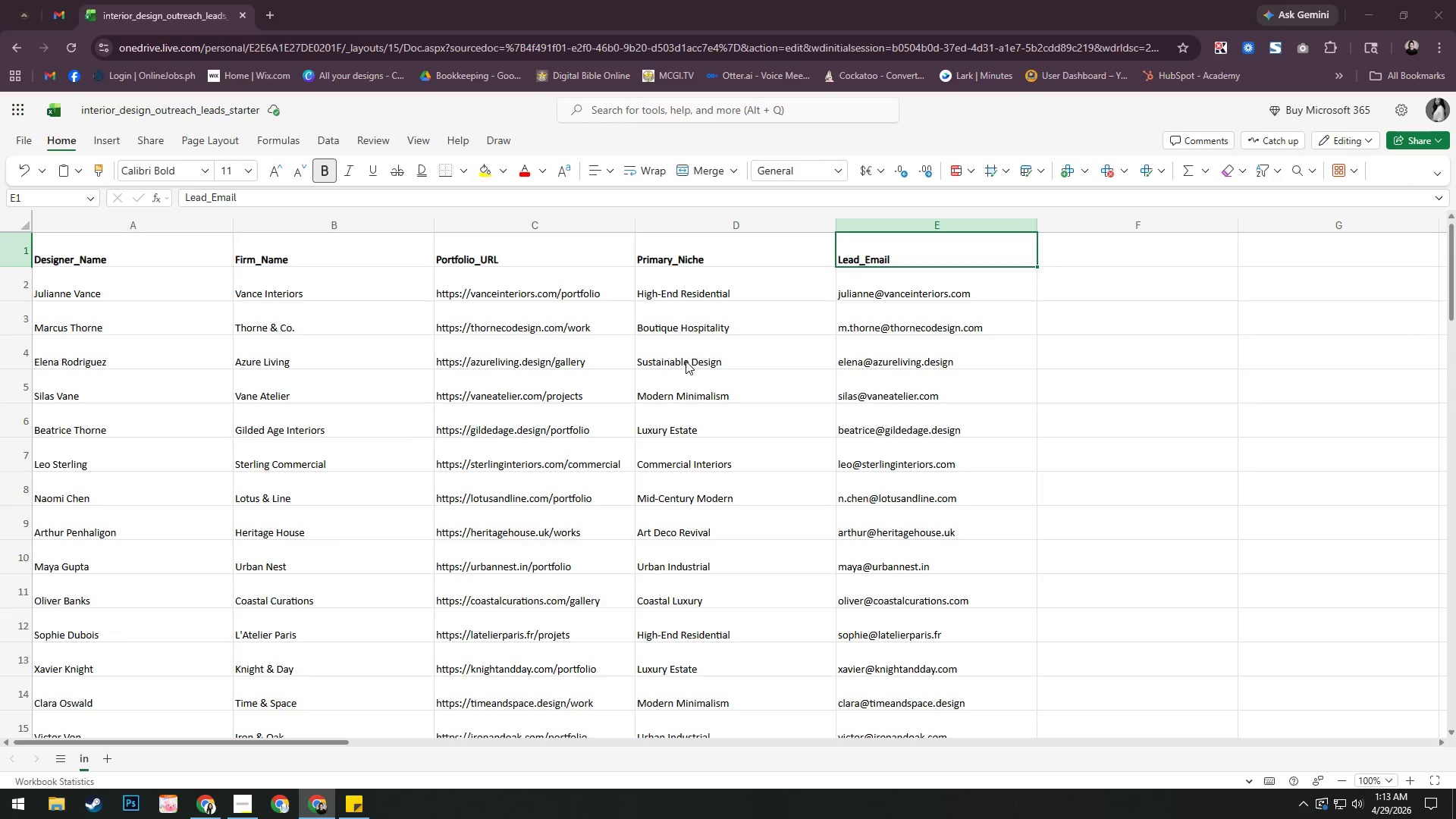 
key(Alt+Tab)
 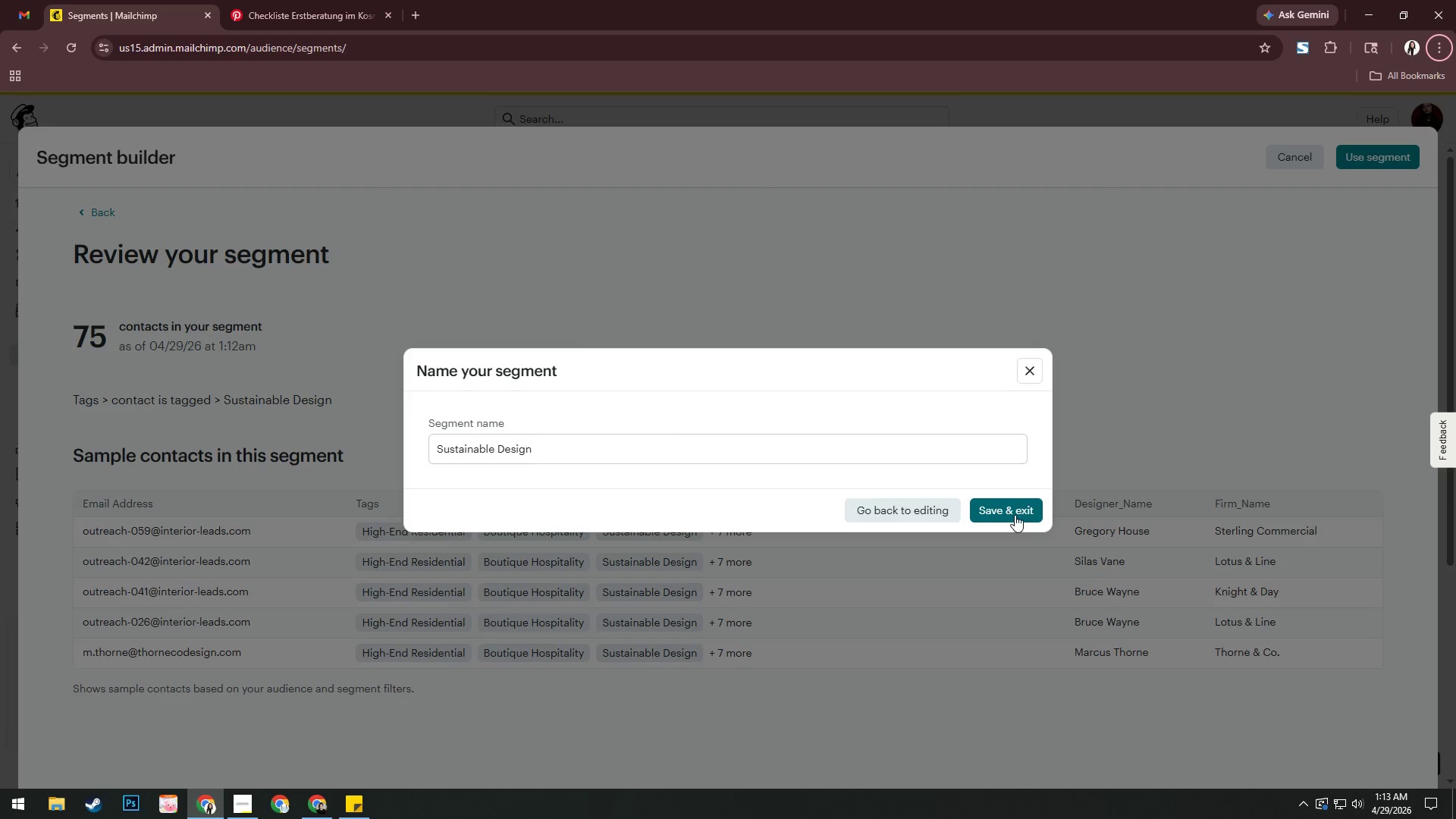 
left_click([1008, 507])
 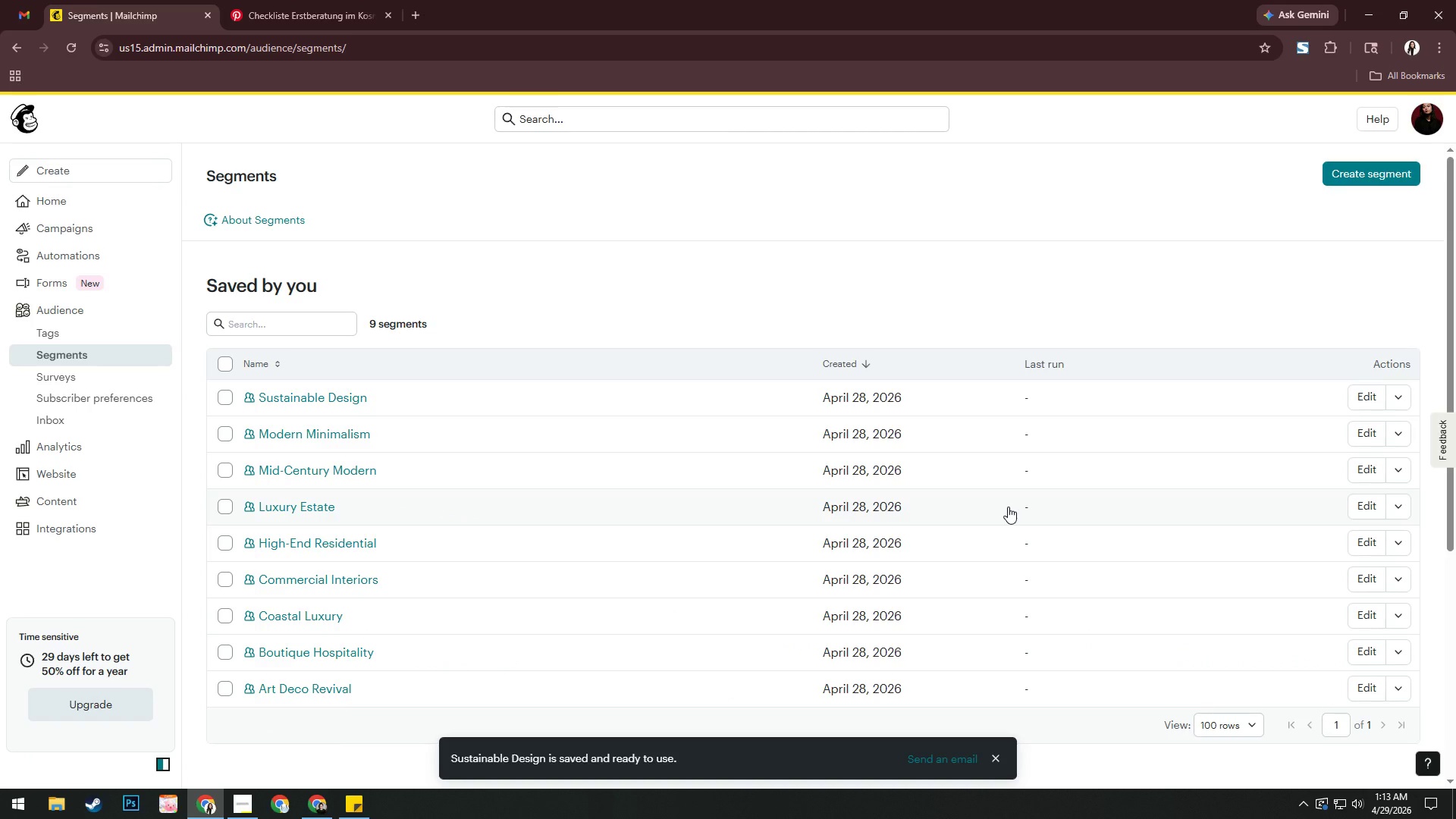 
wait(16.5)
 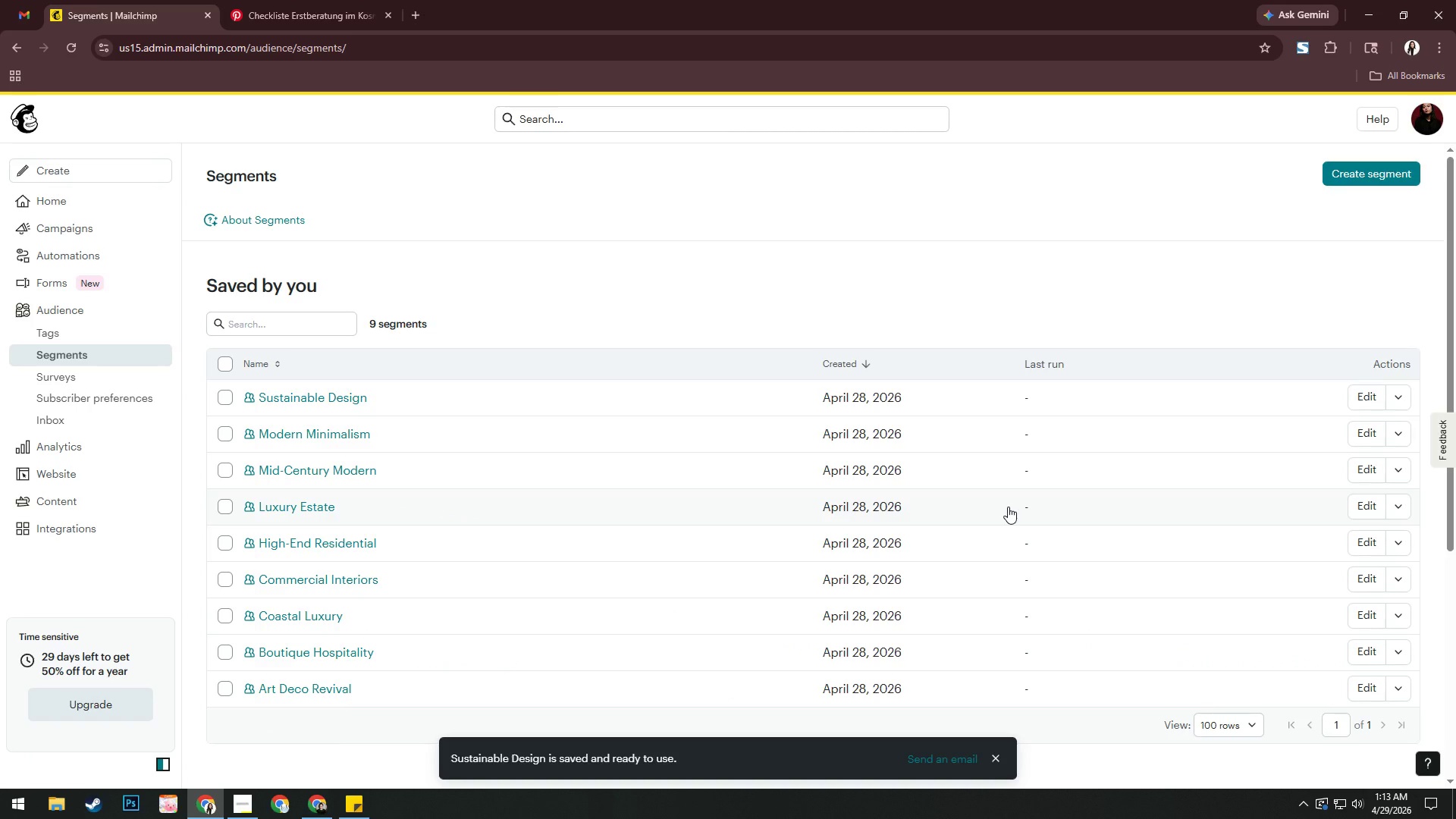 
left_click([376, 325])
 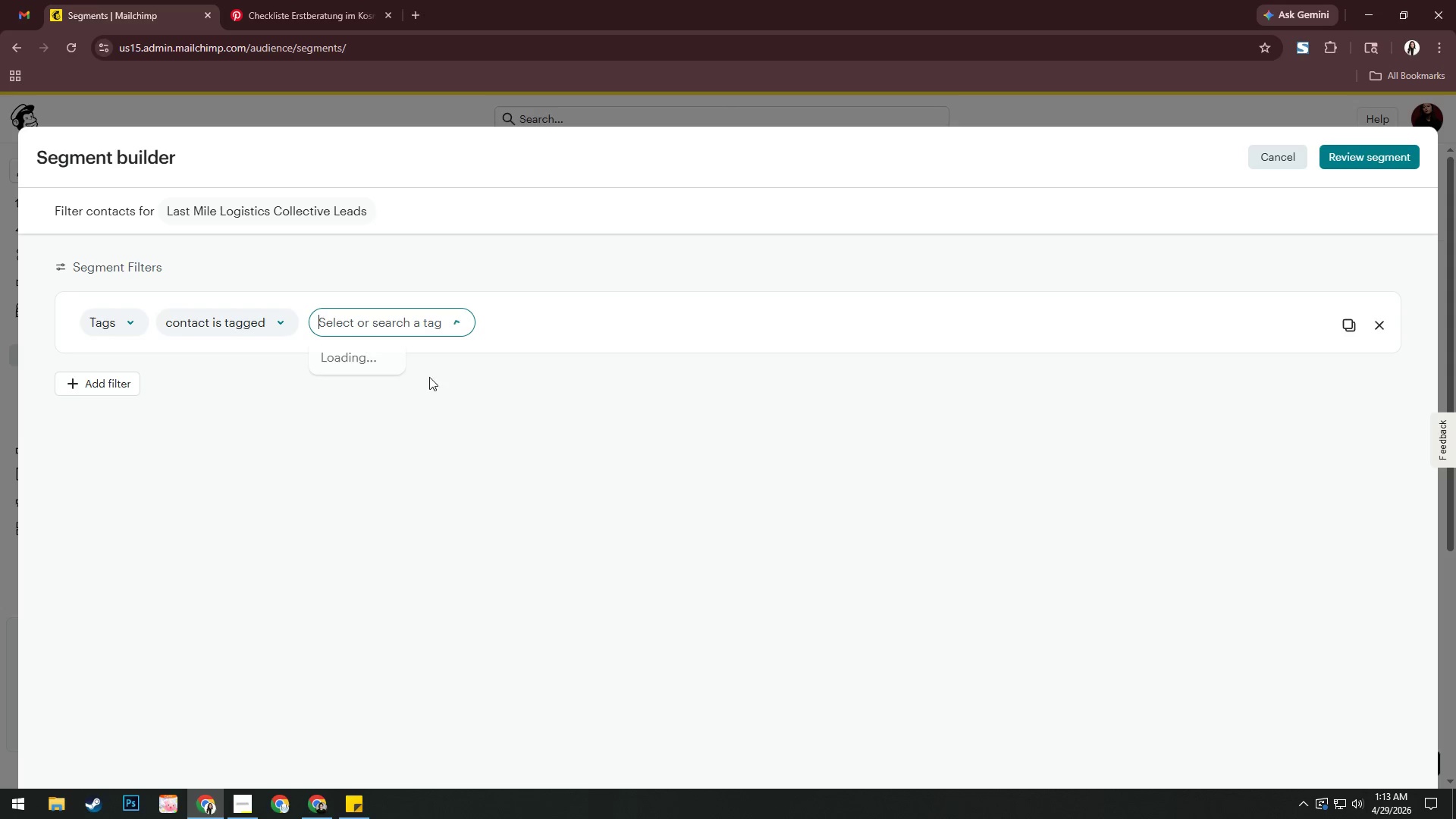 
mouse_move([444, 415])
 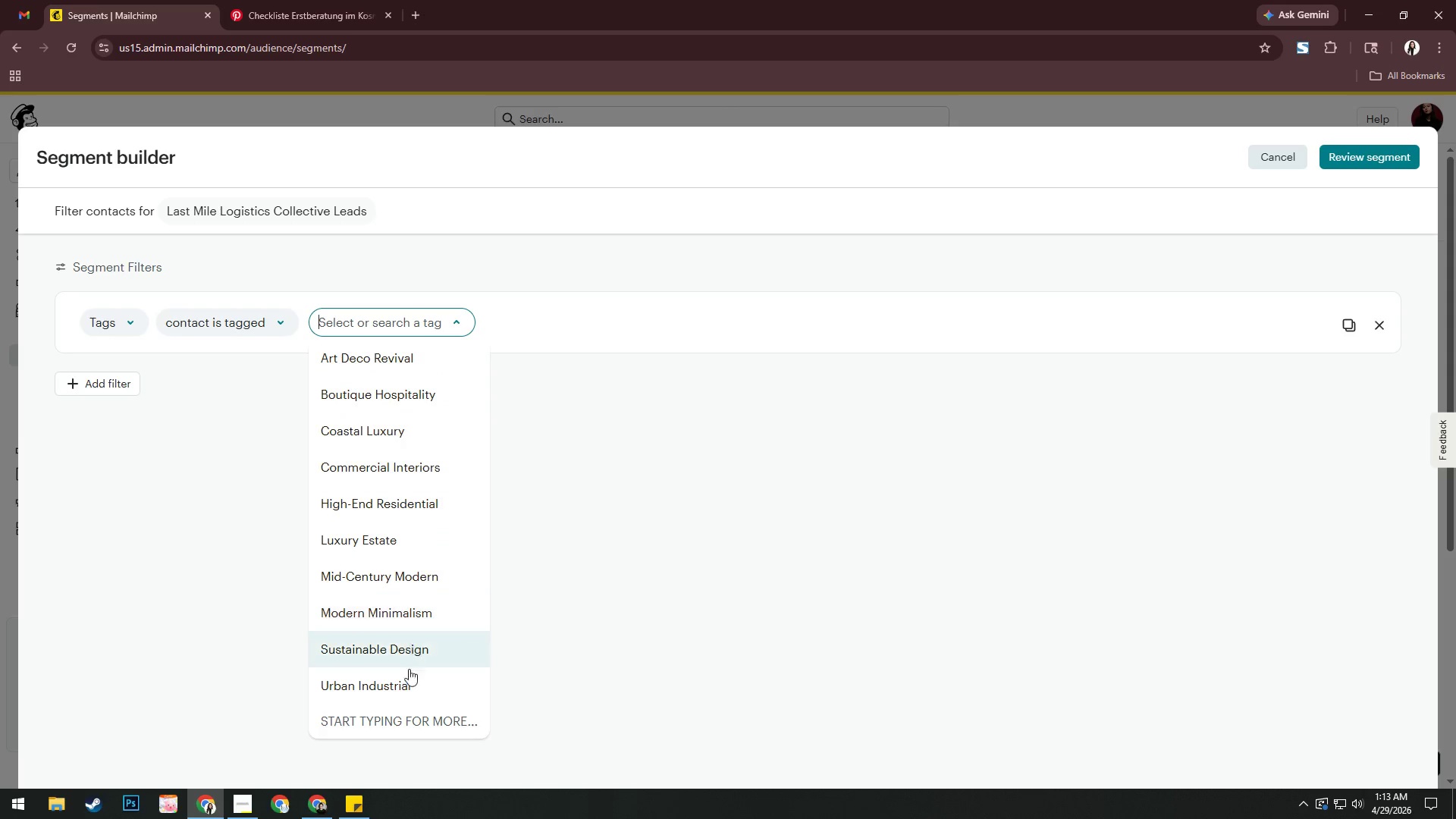 
left_click([408, 691])
 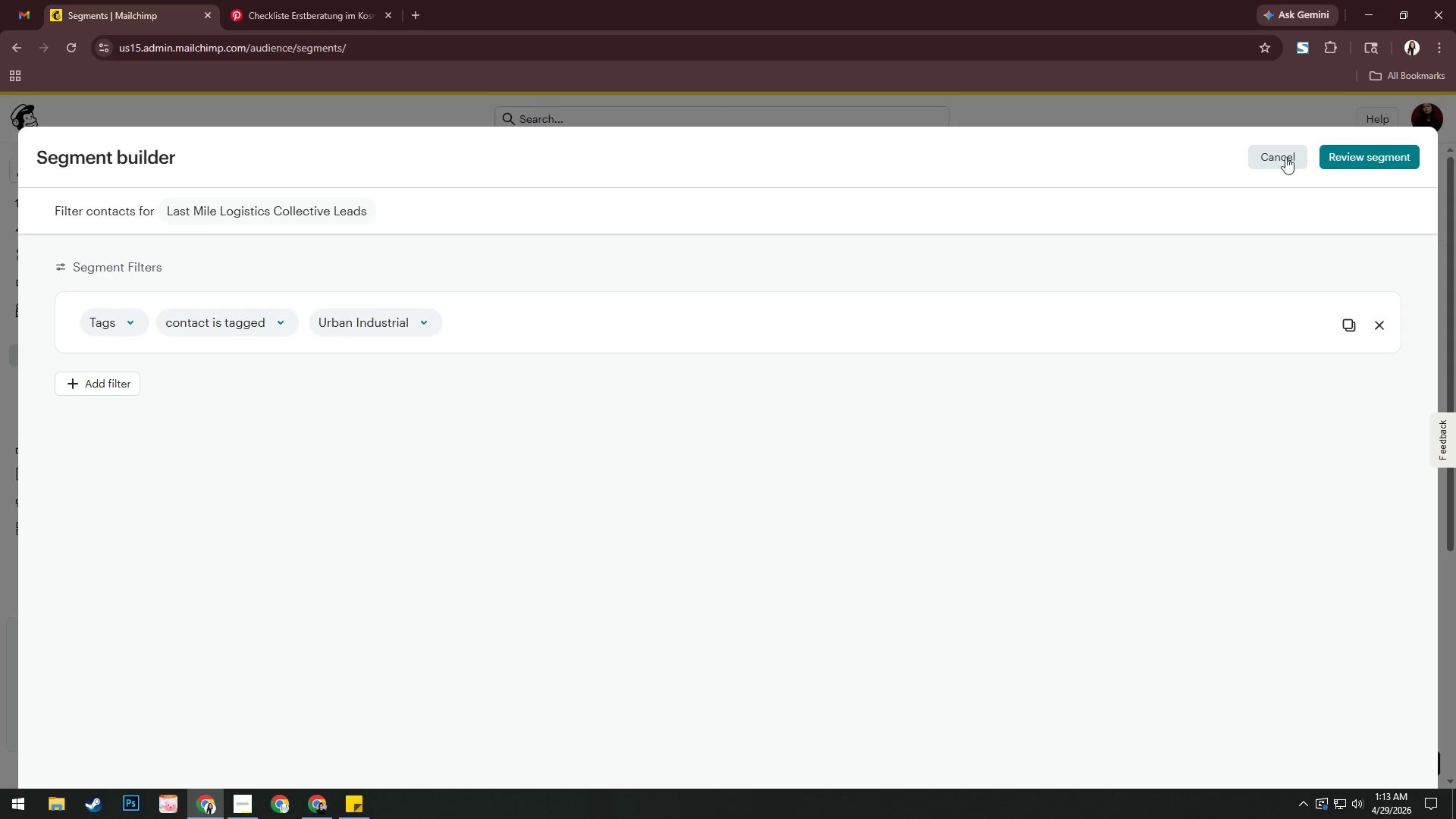 
left_click([1400, 155])
 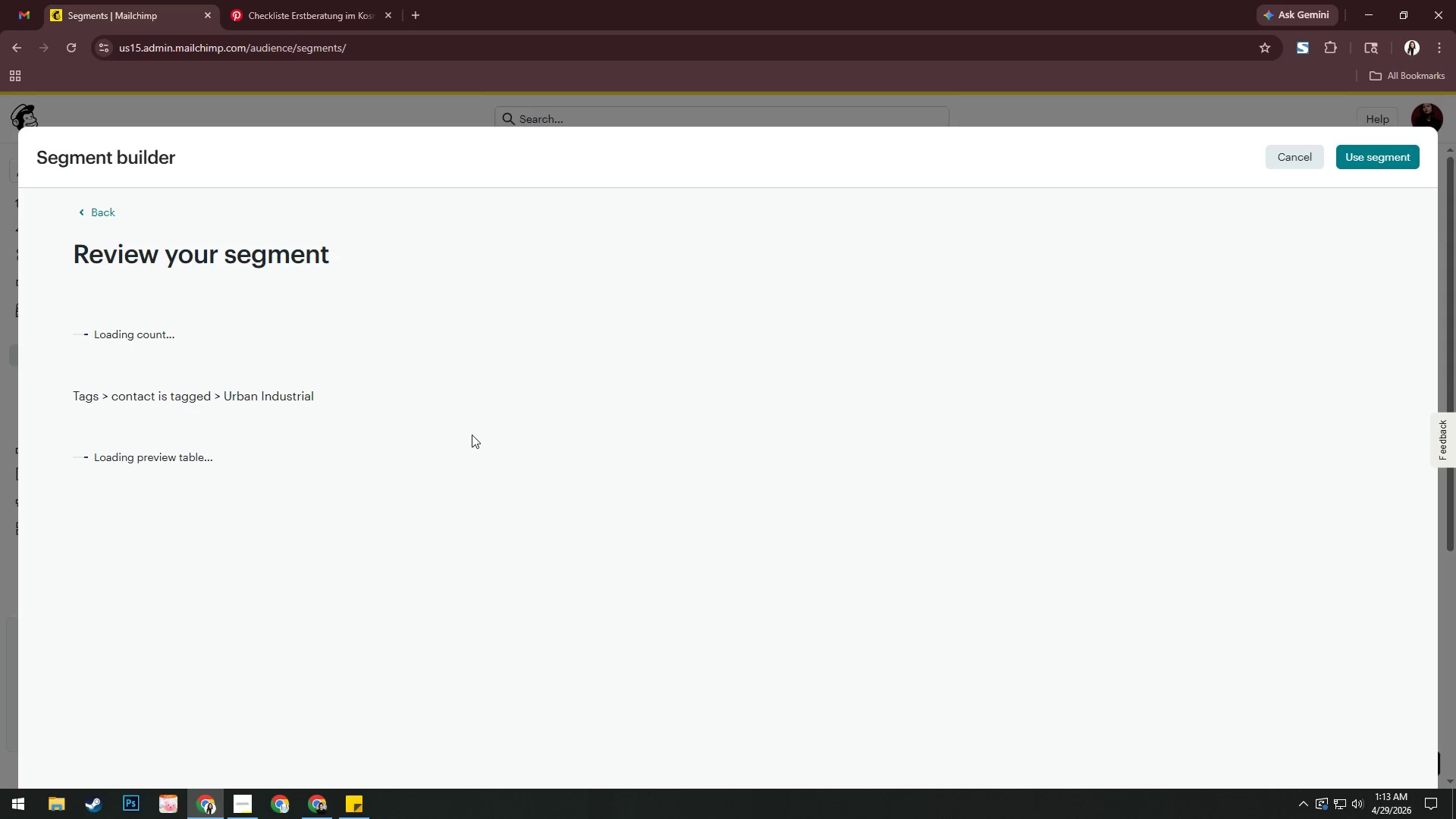 
mouse_move([442, 408])
 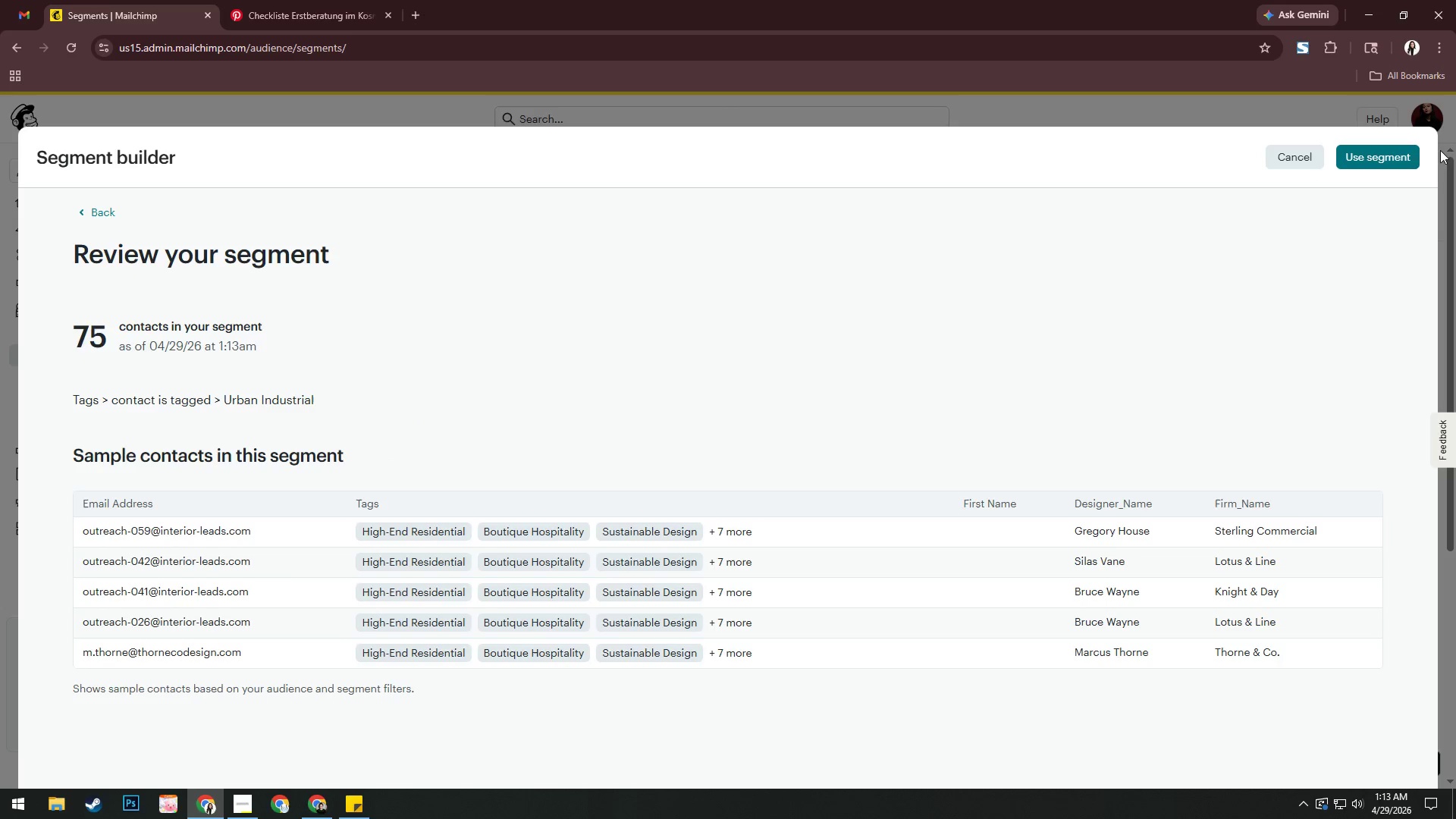 
left_click([1386, 154])
 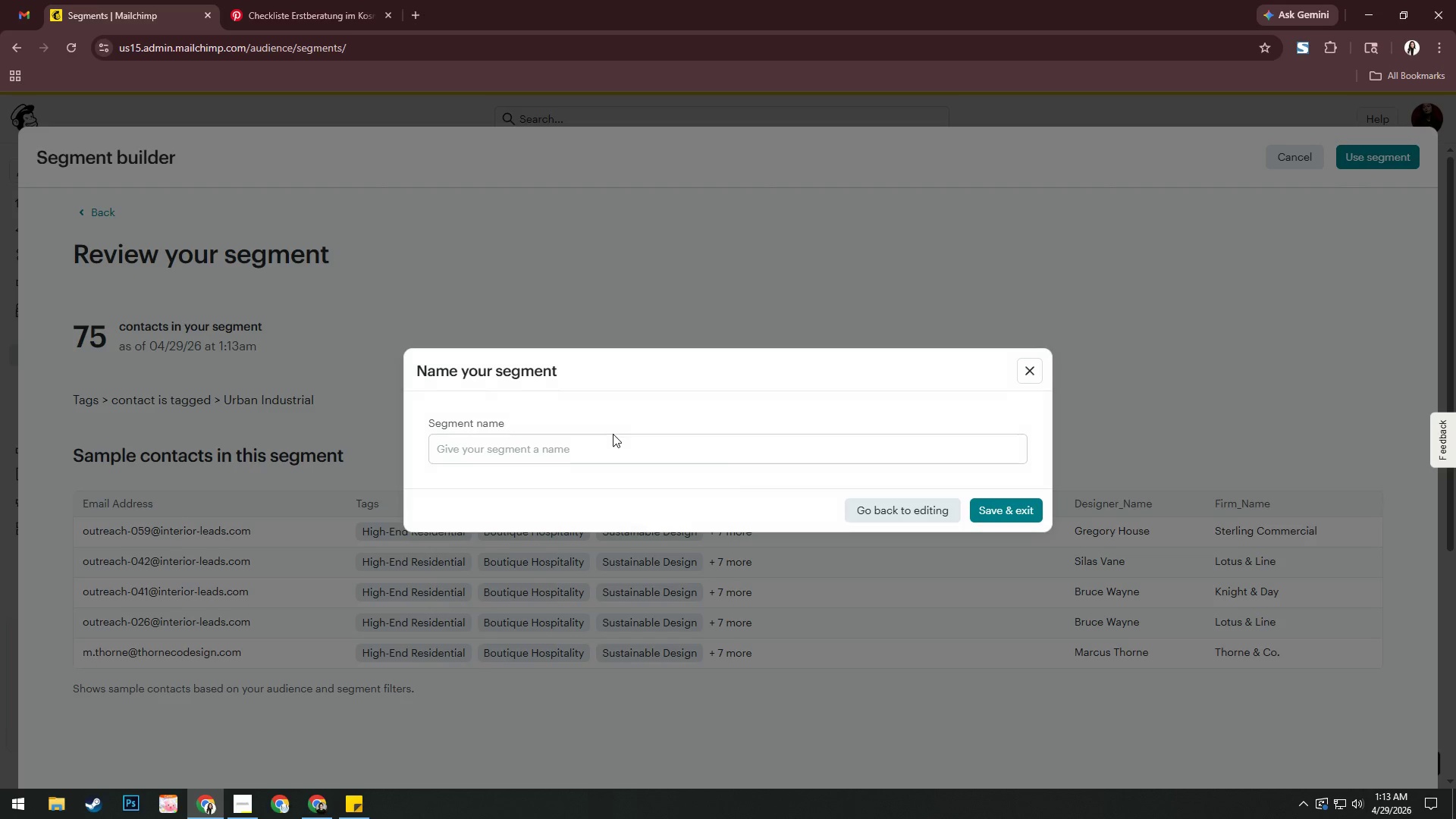 
left_click([607, 443])
 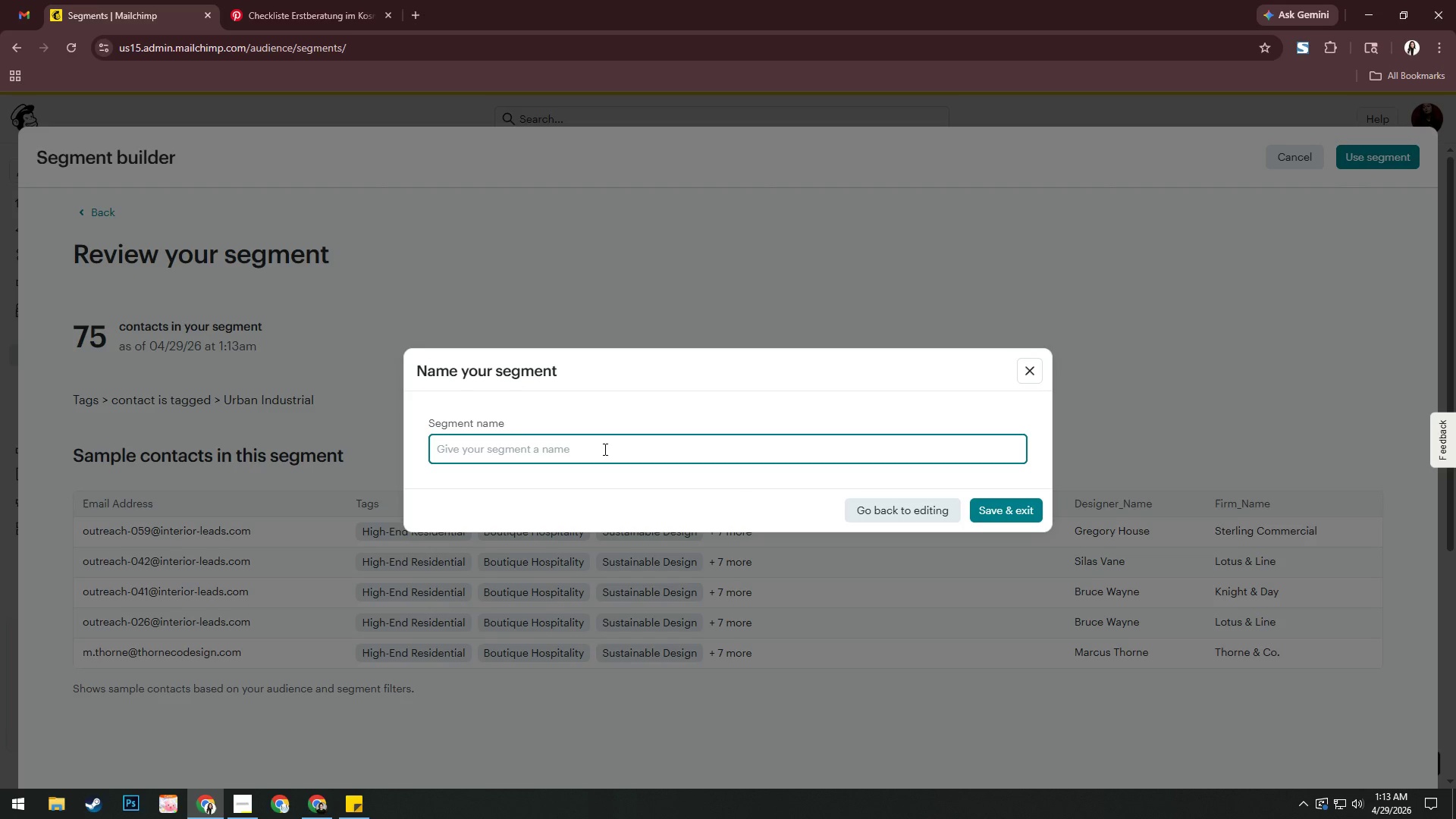 
type(Urban Industrial)
 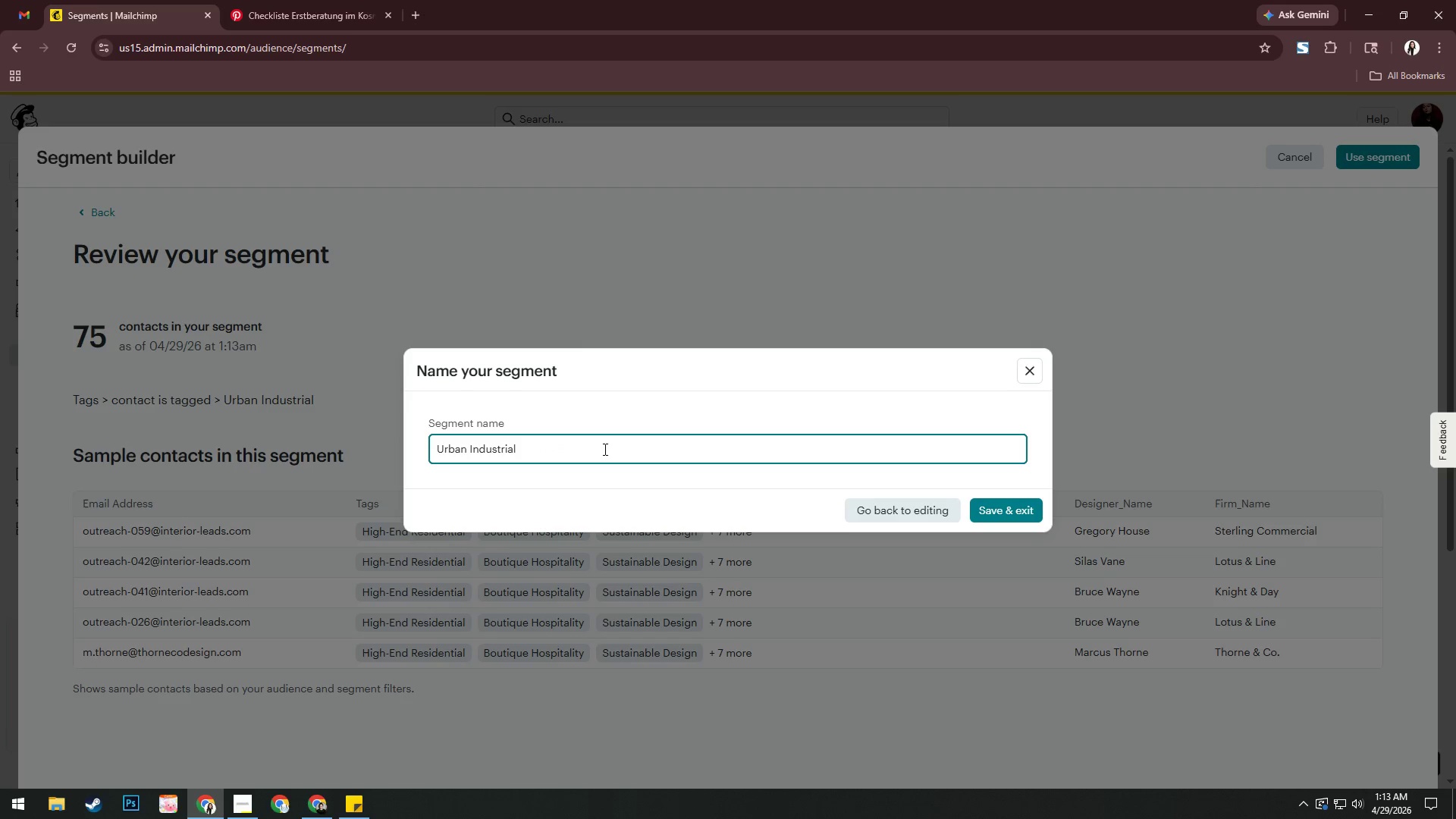 
left_click([992, 503])
 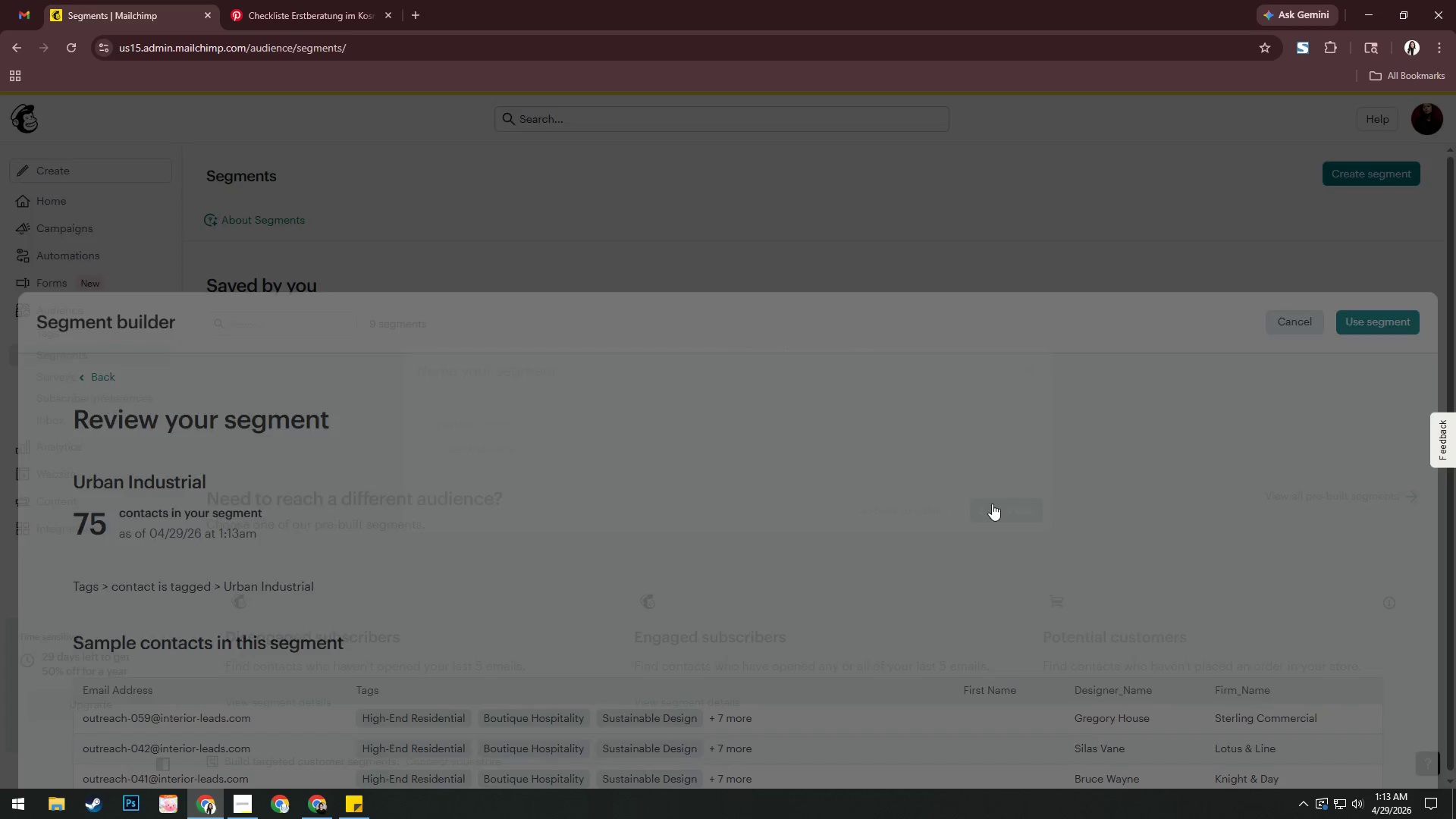 
mouse_move([846, 429])